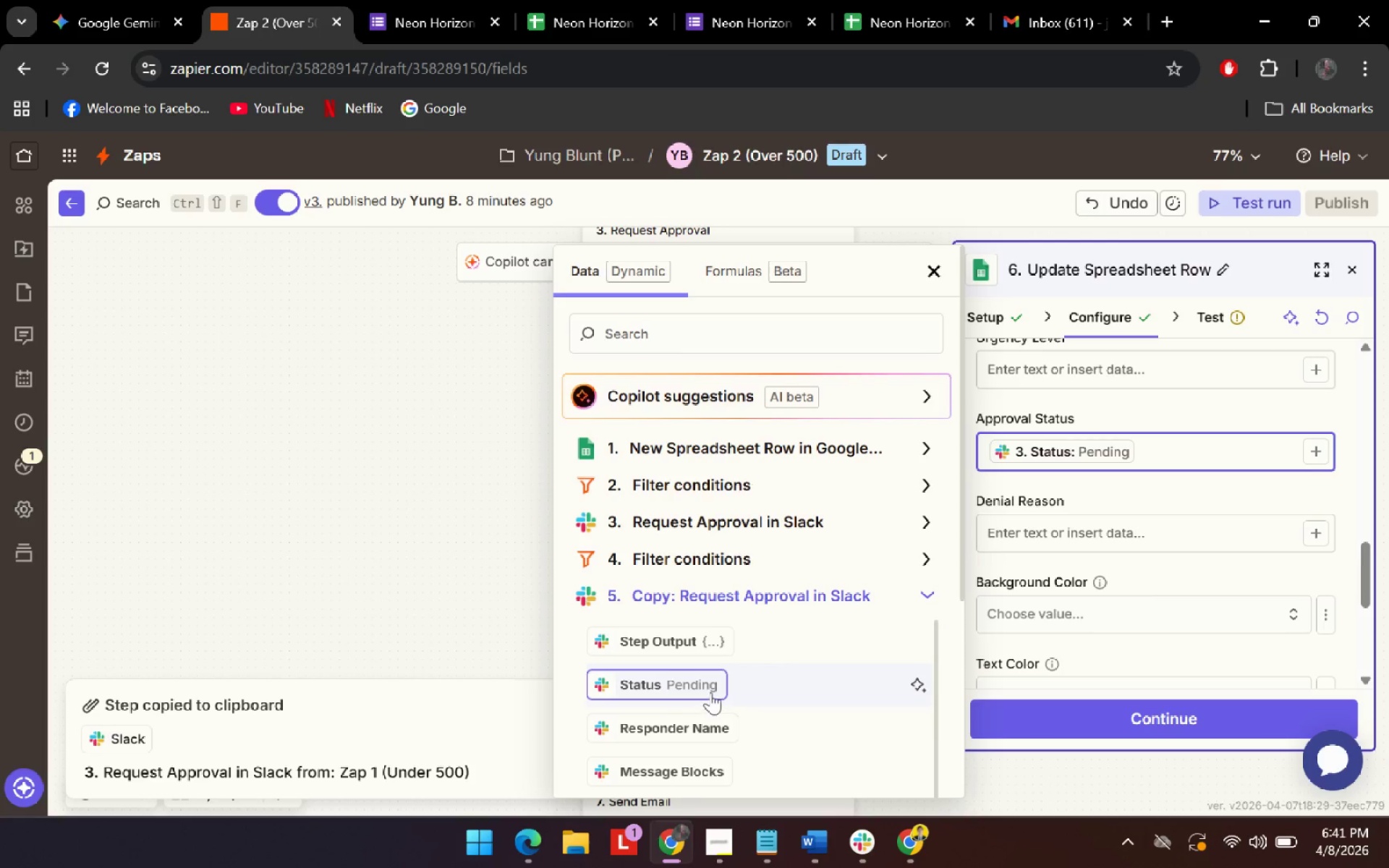 
left_click([710, 691])
 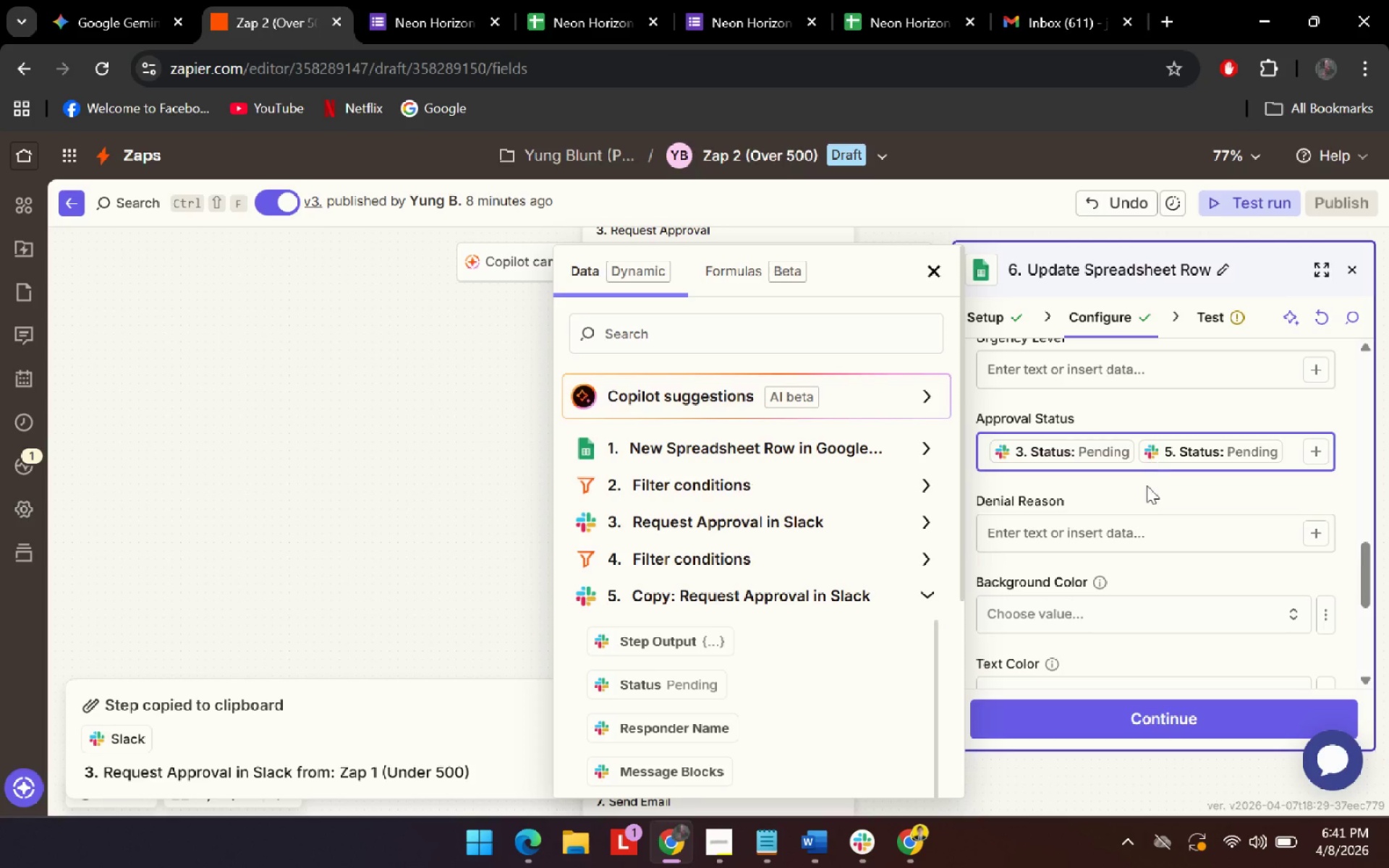 
left_click([1147, 487])
 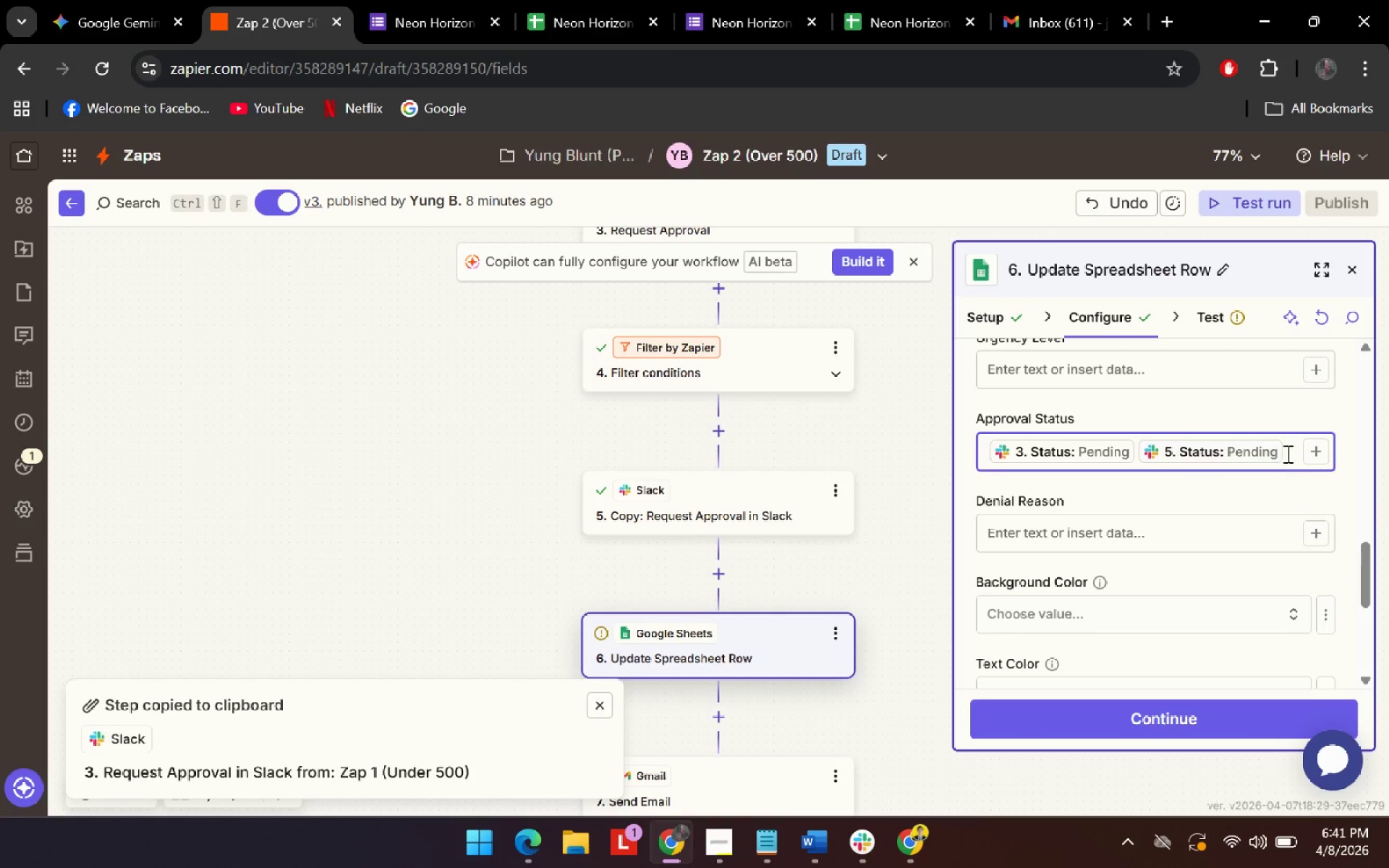 
left_click([1297, 454])
 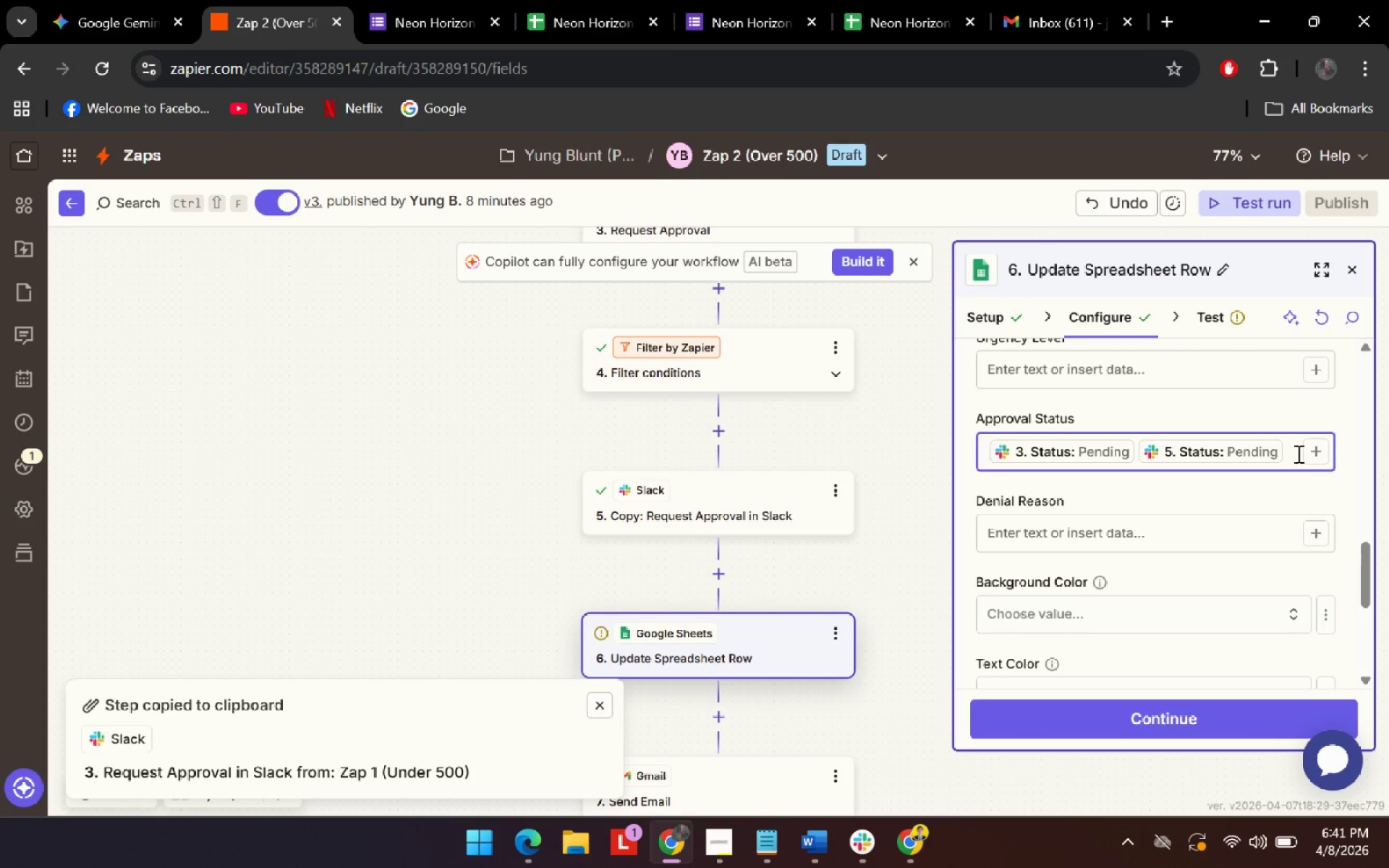 
key(ArrowLeft)
 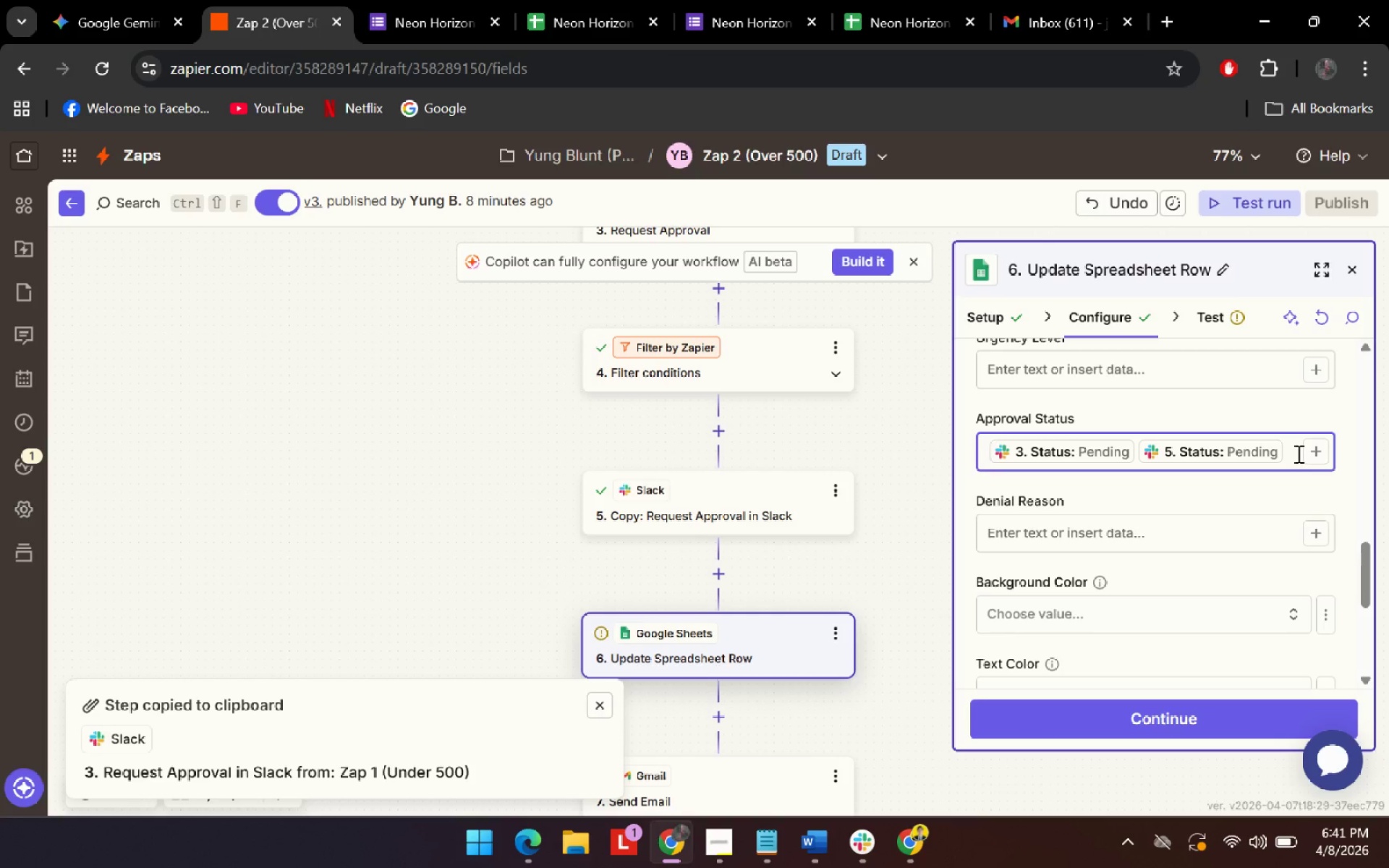 
key(Backspace)
 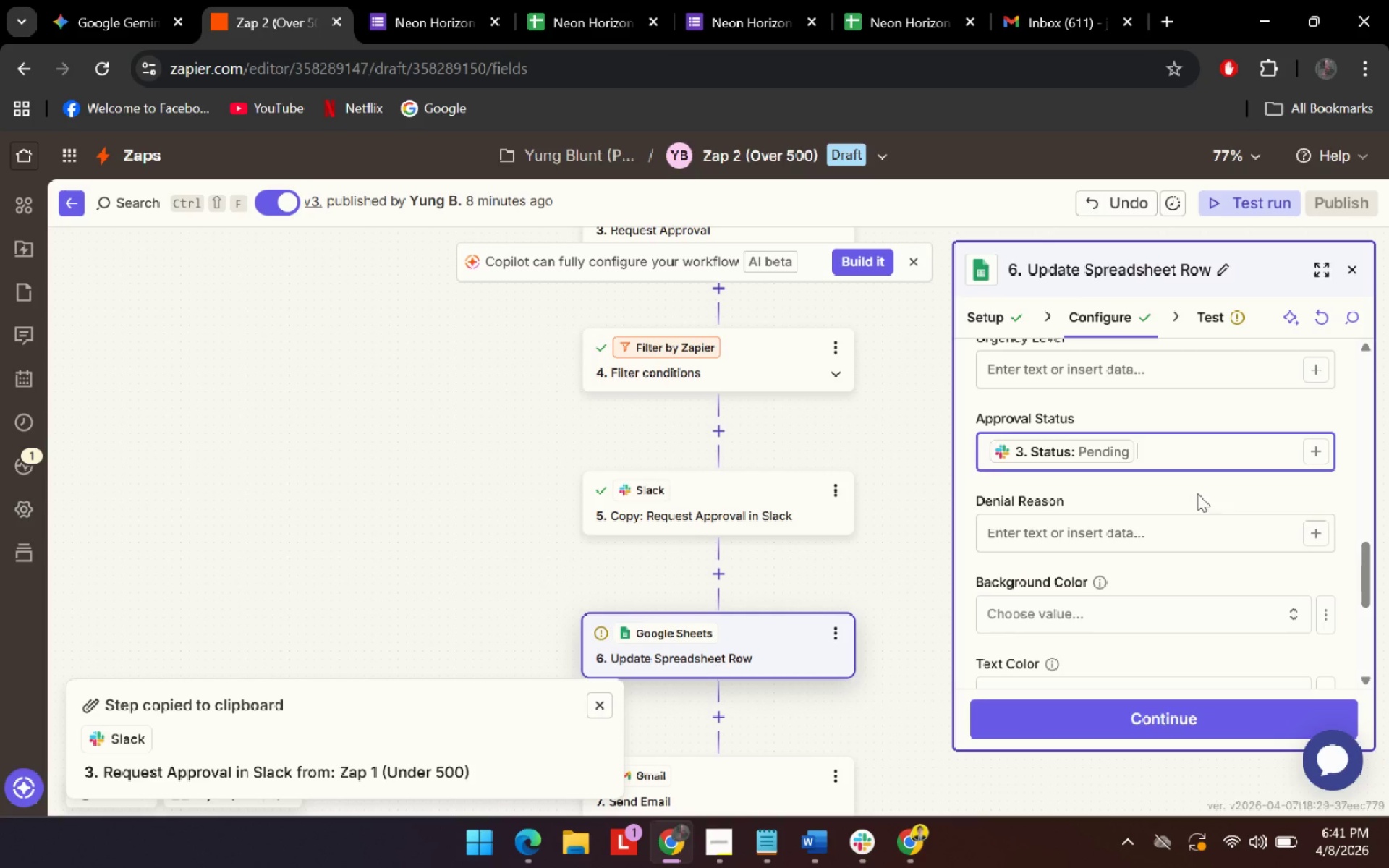 
key(Backspace)
 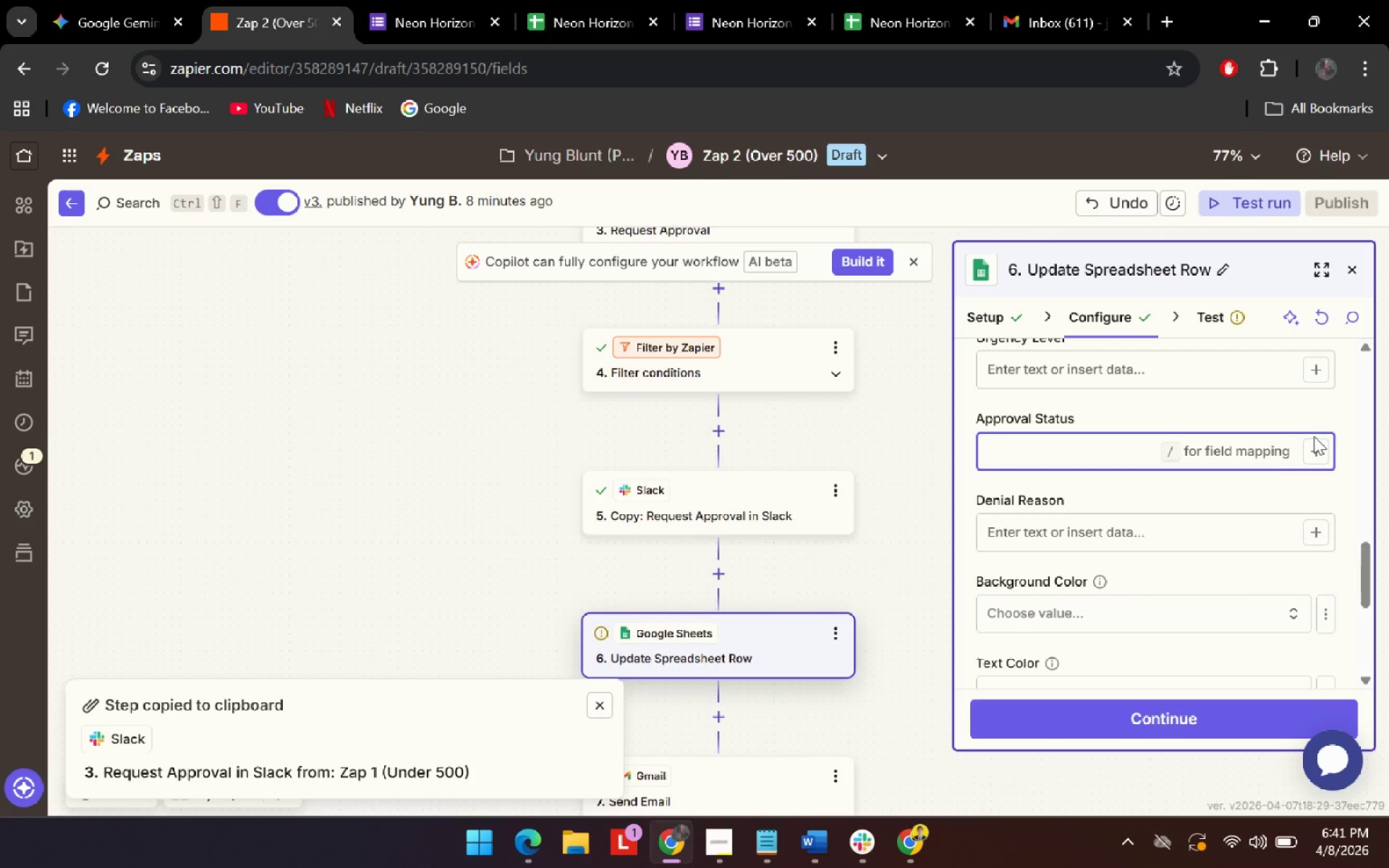 
left_click([1312, 452])
 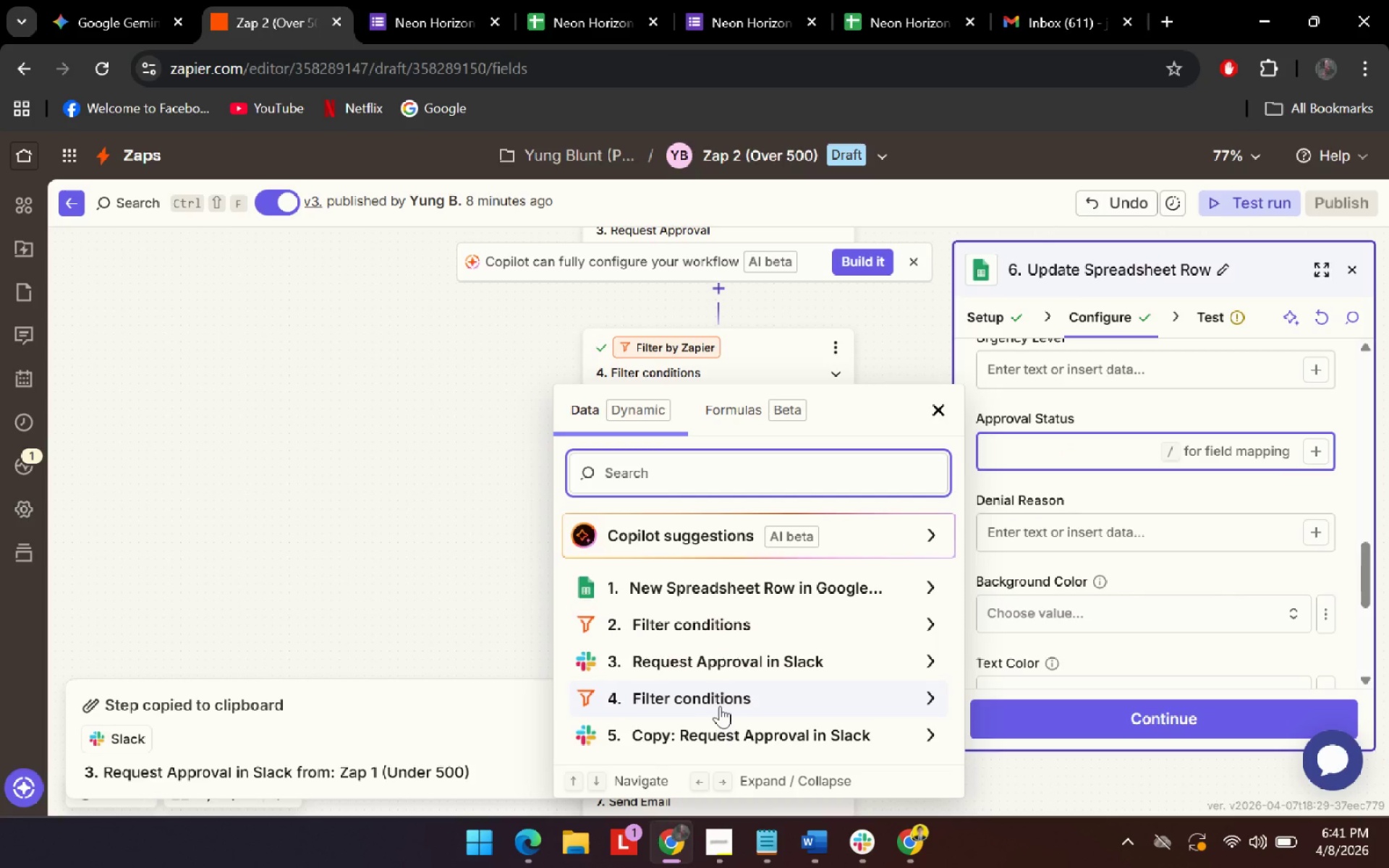 
left_click([729, 736])
 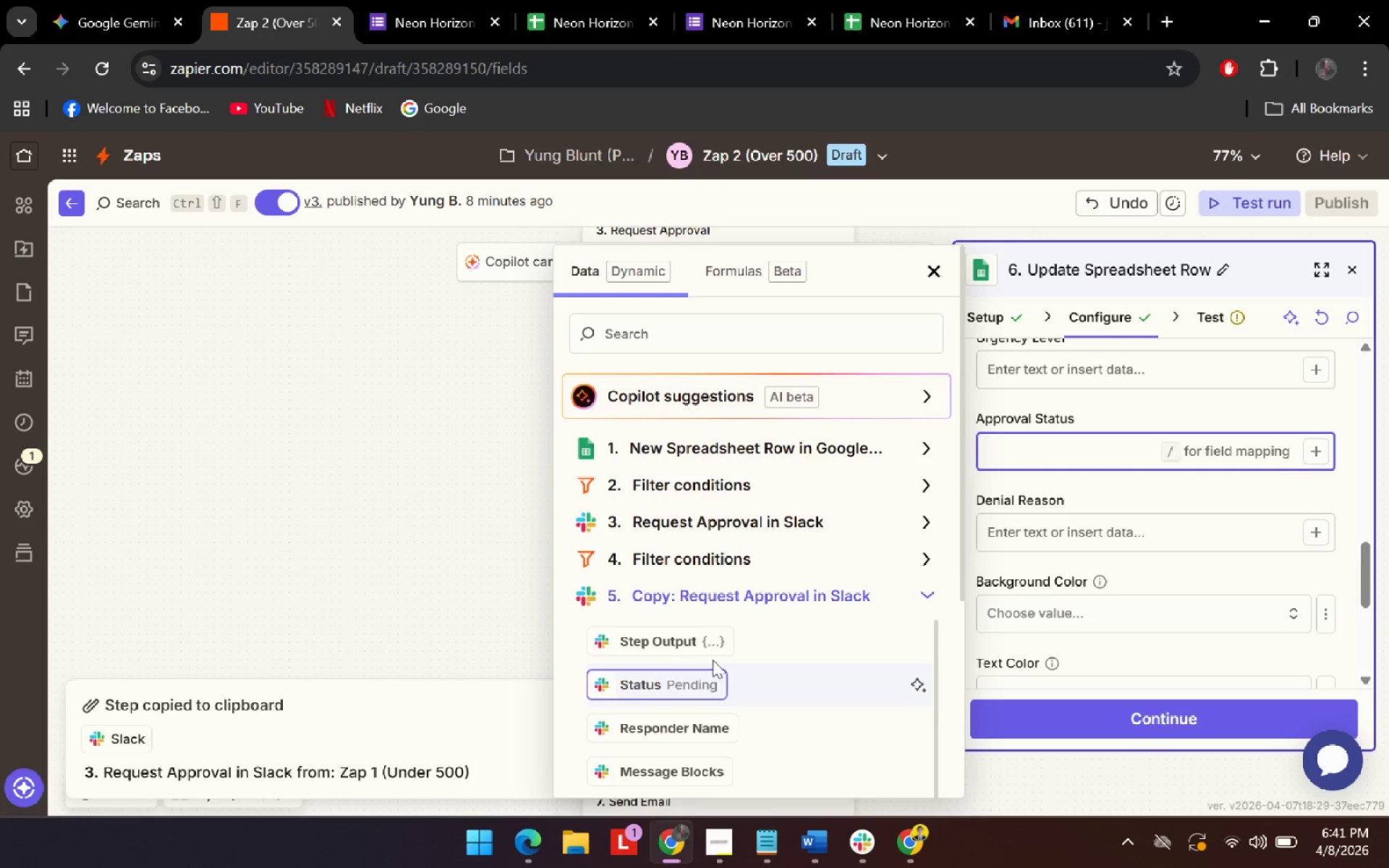 
left_click([650, 684])
 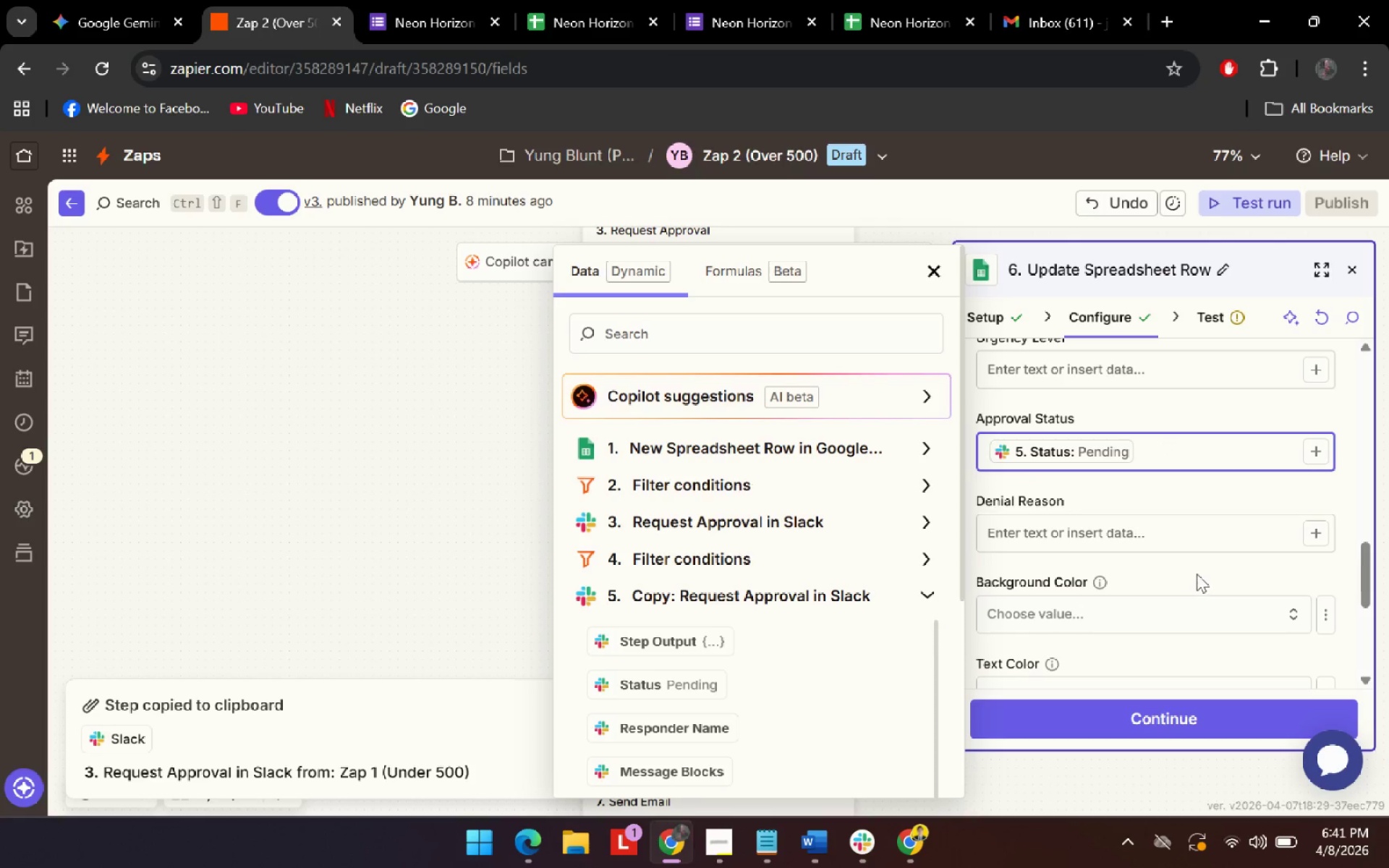 
left_click([1197, 571])
 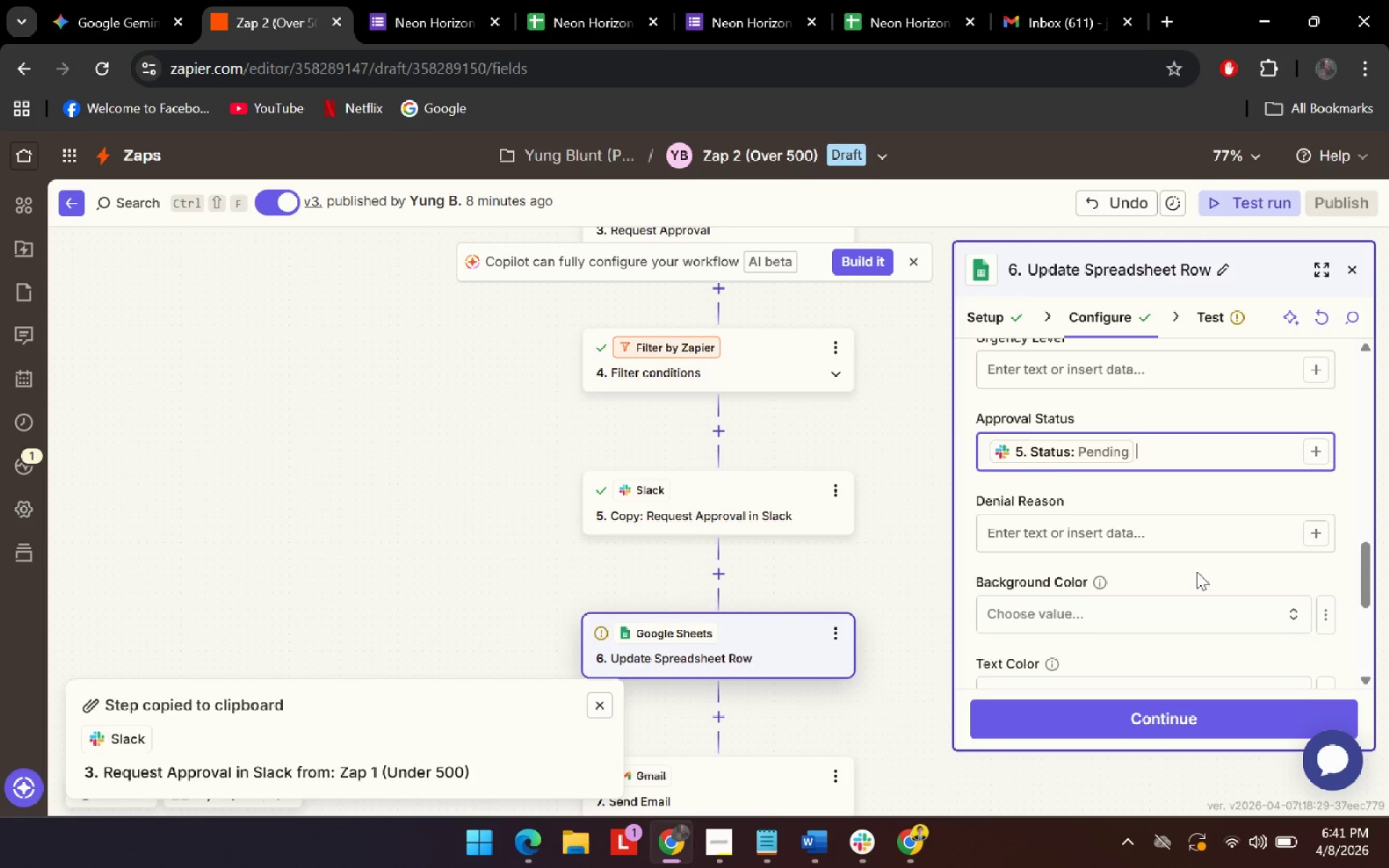 
scroll: coordinate [1190, 584], scroll_direction: down, amount: 4.0
 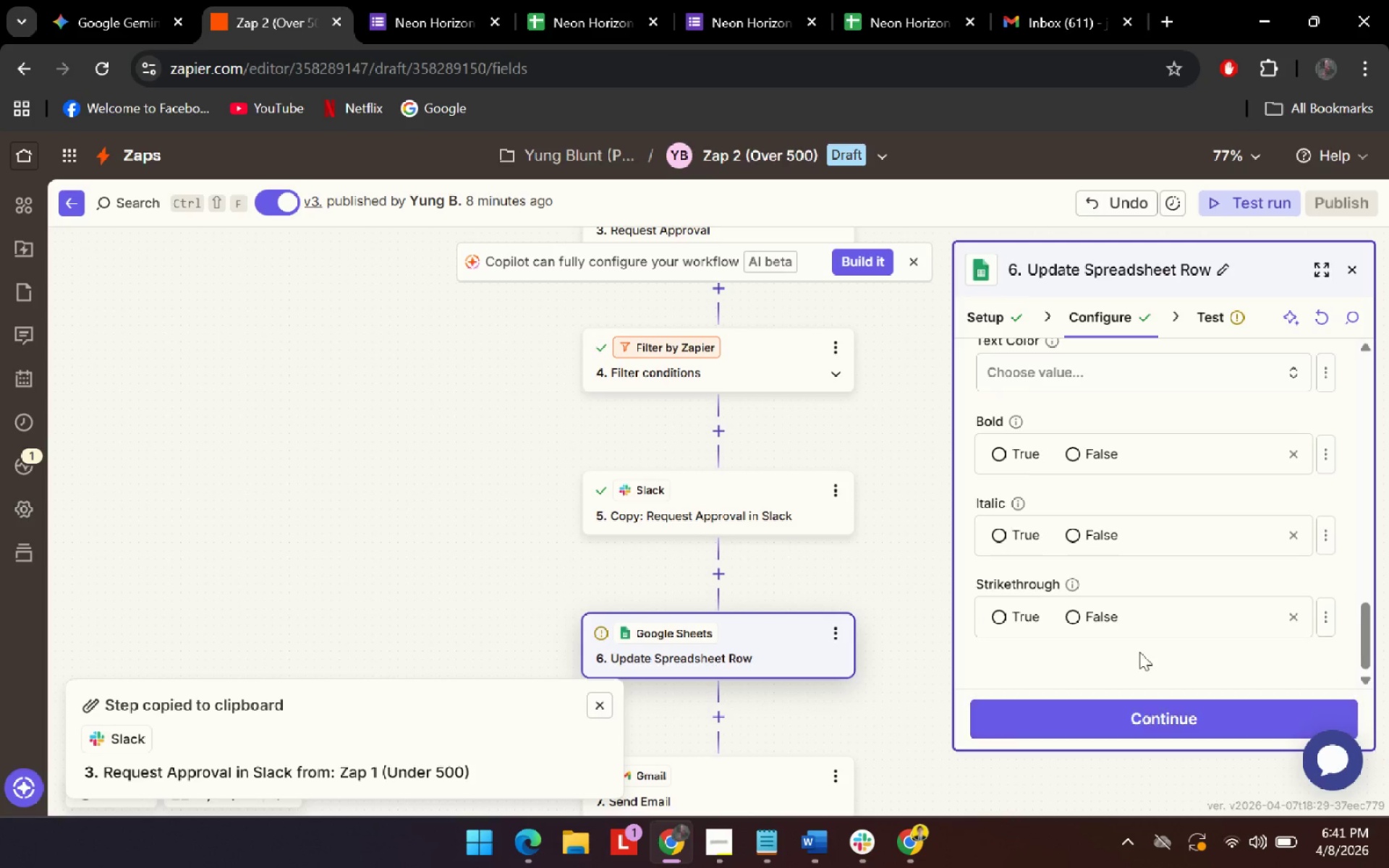 
scroll: coordinate [1145, 571], scroll_direction: up, amount: 14.0
 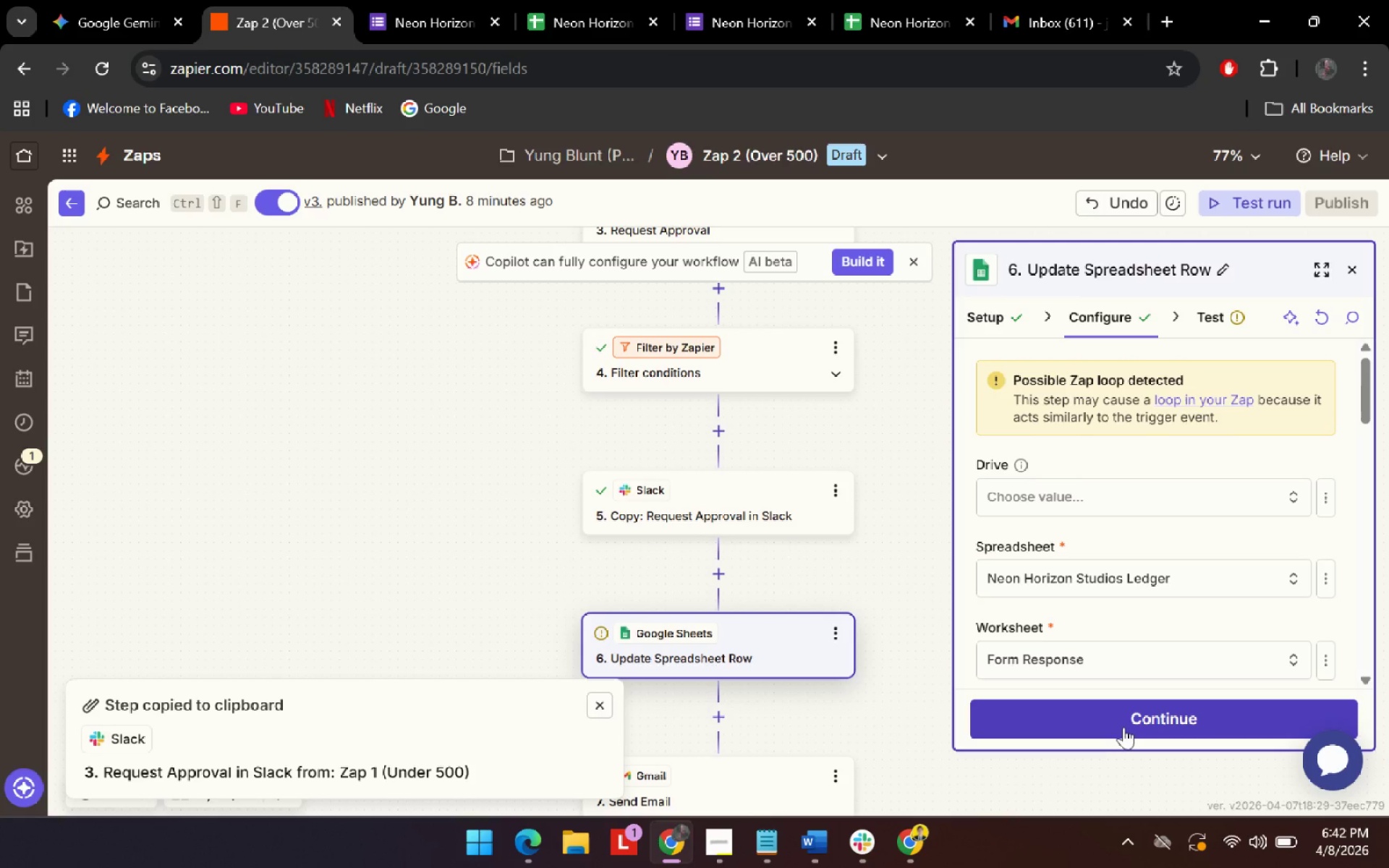 
left_click([1123, 726])
 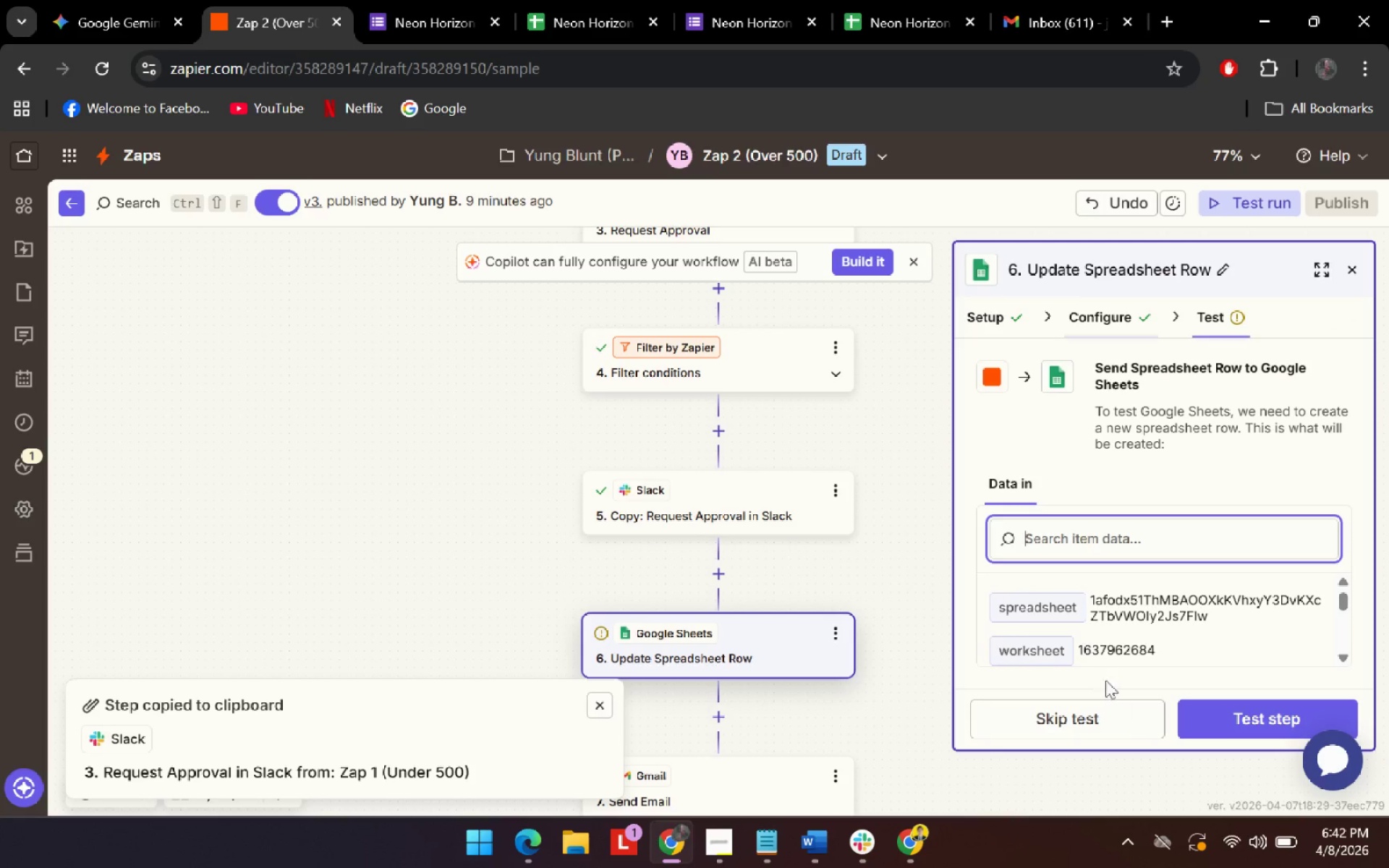 
scroll: coordinate [1132, 689], scroll_direction: down, amount: 2.0
 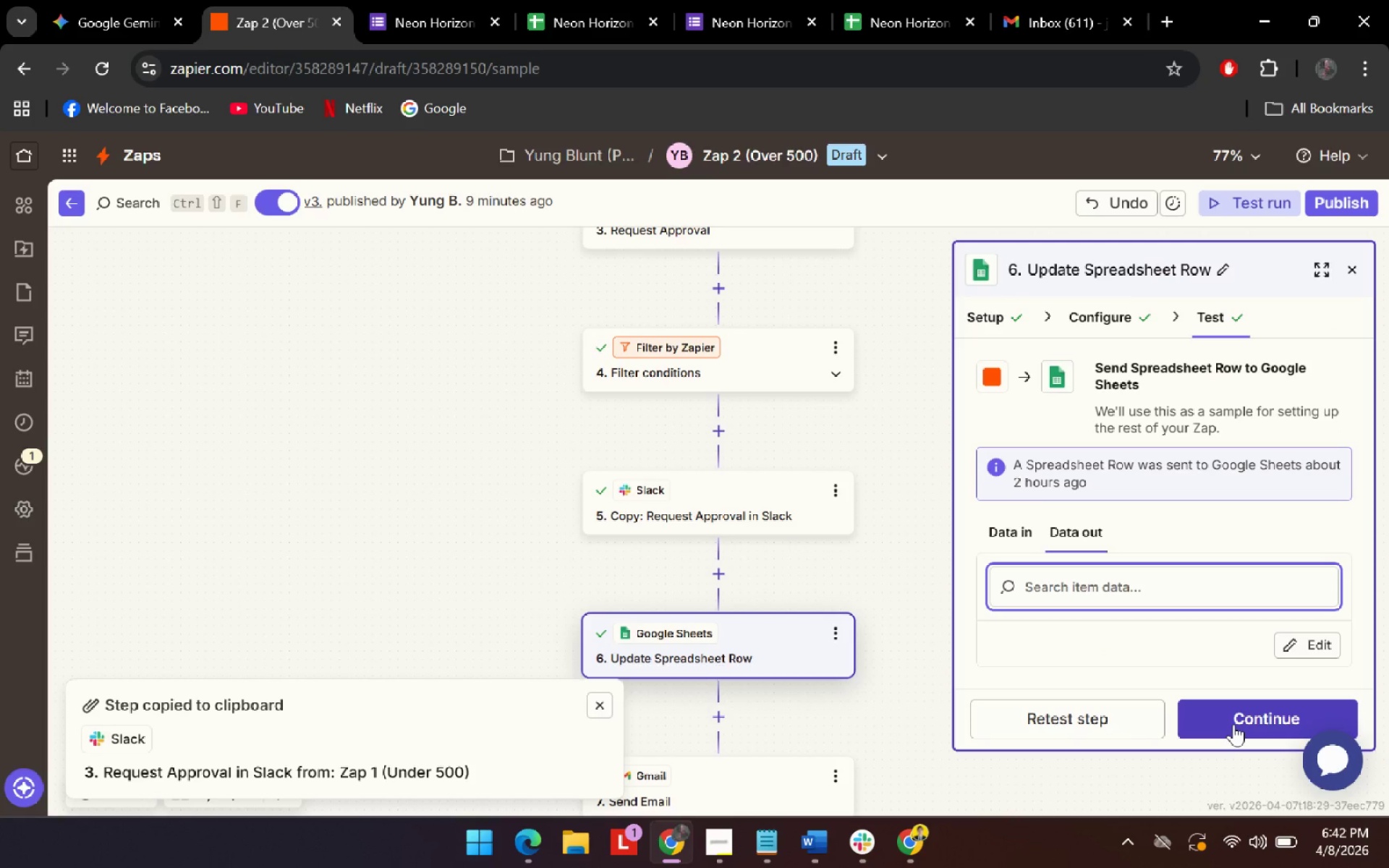 
left_click_drag(start_coordinate=[1233, 724], to_coordinate=[1190, 646])
 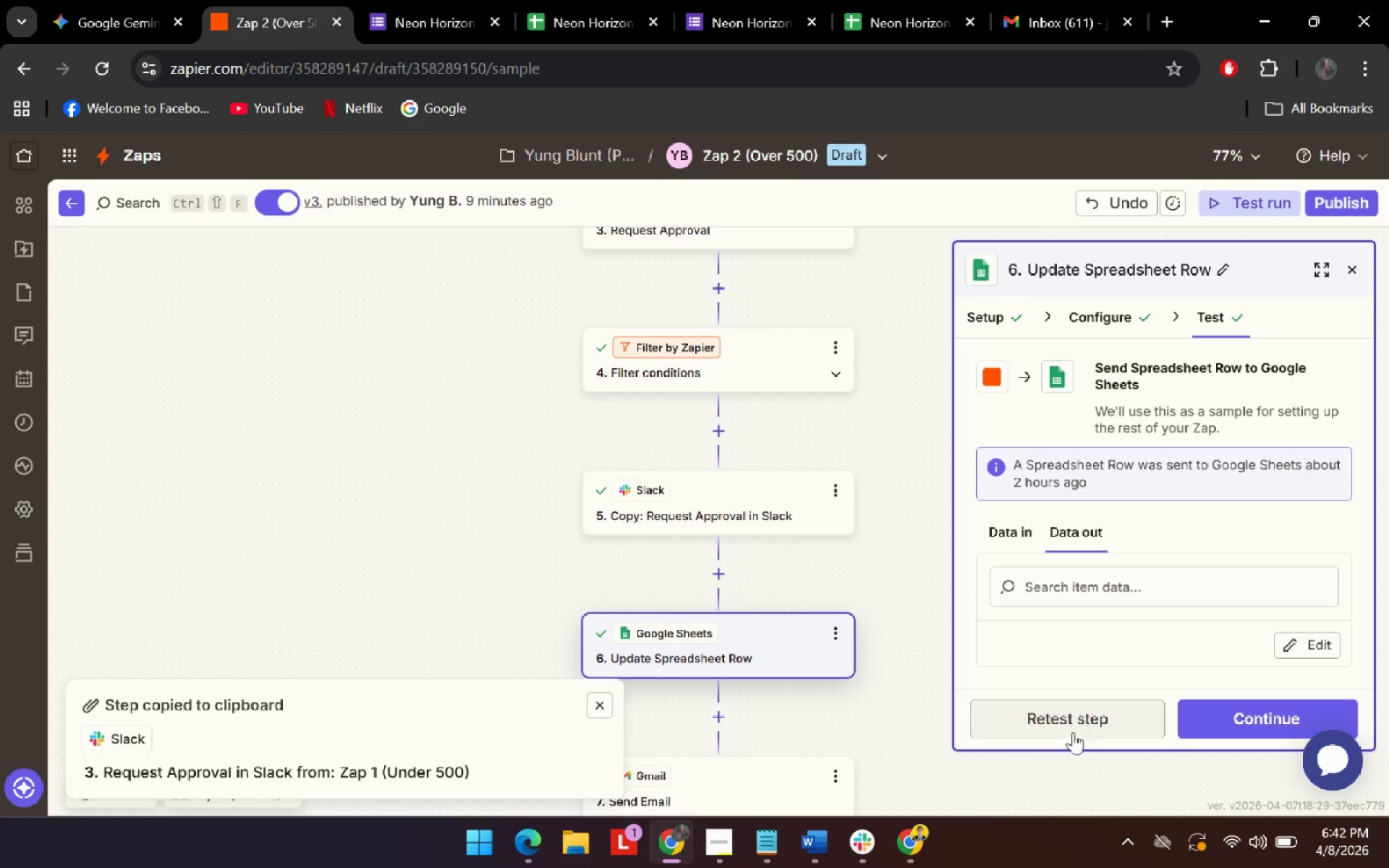 
left_click([1073, 732])
 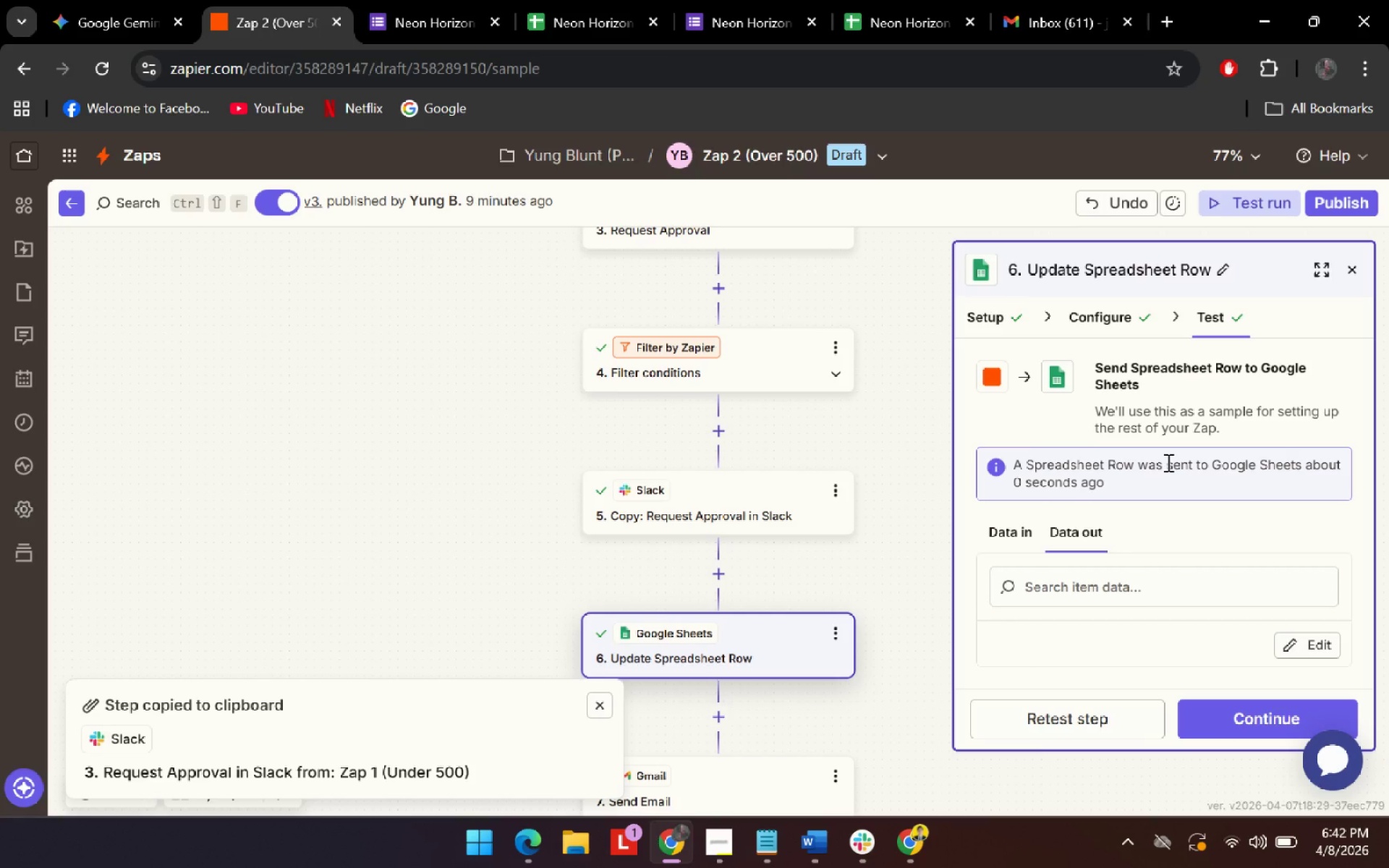 
wait(5.33)
 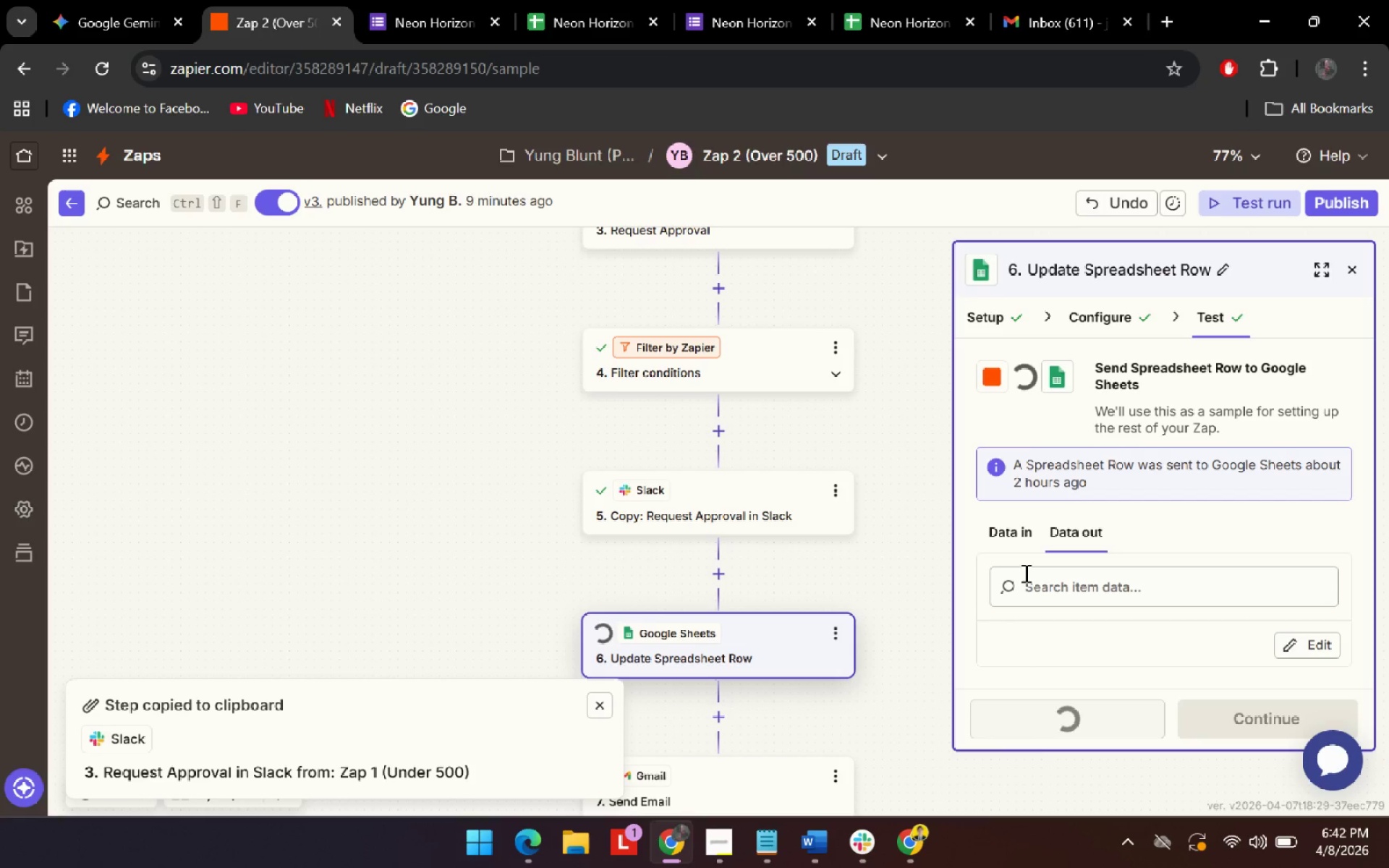 
left_click([610, 13])
 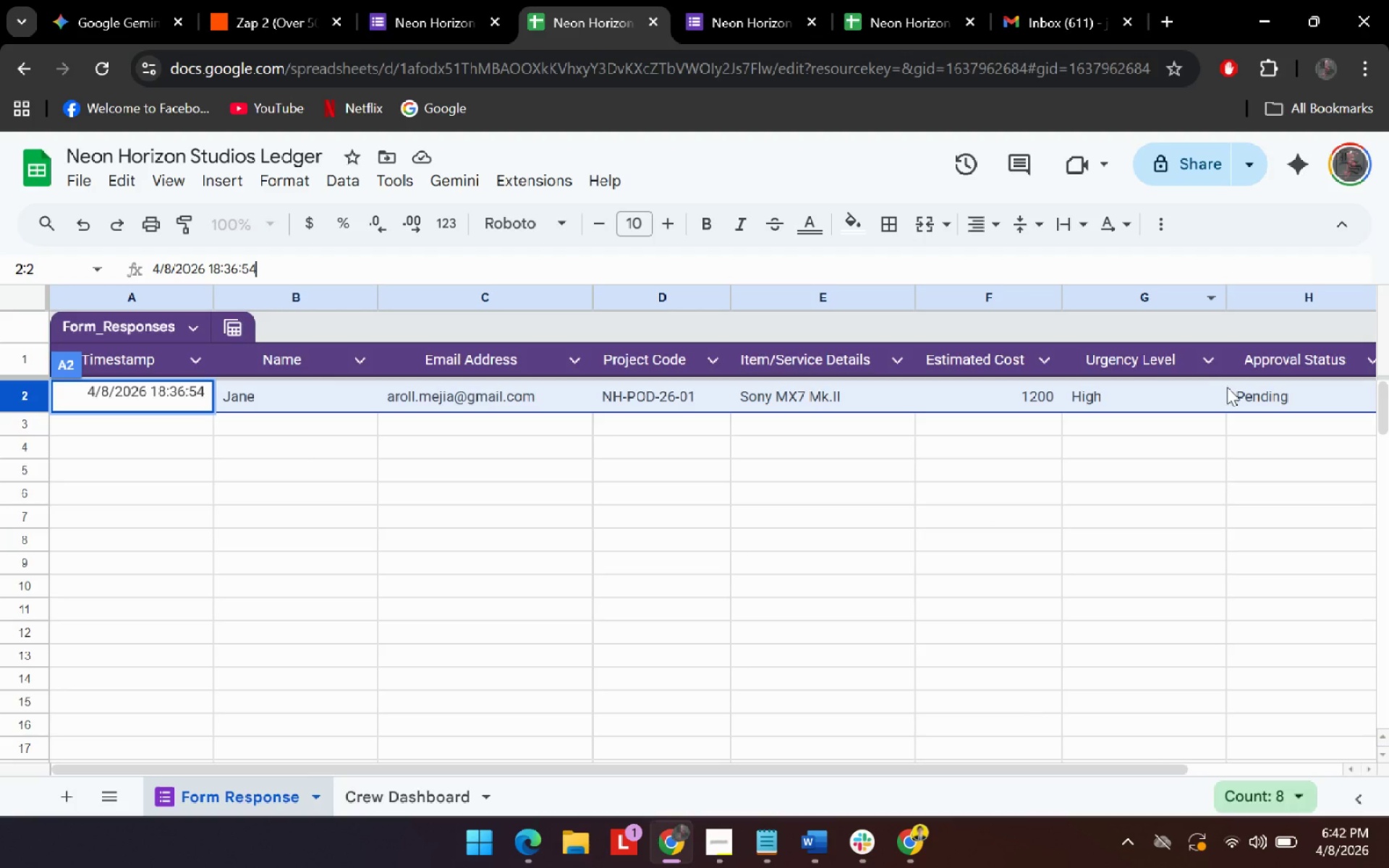 
double_click([1247, 393])
 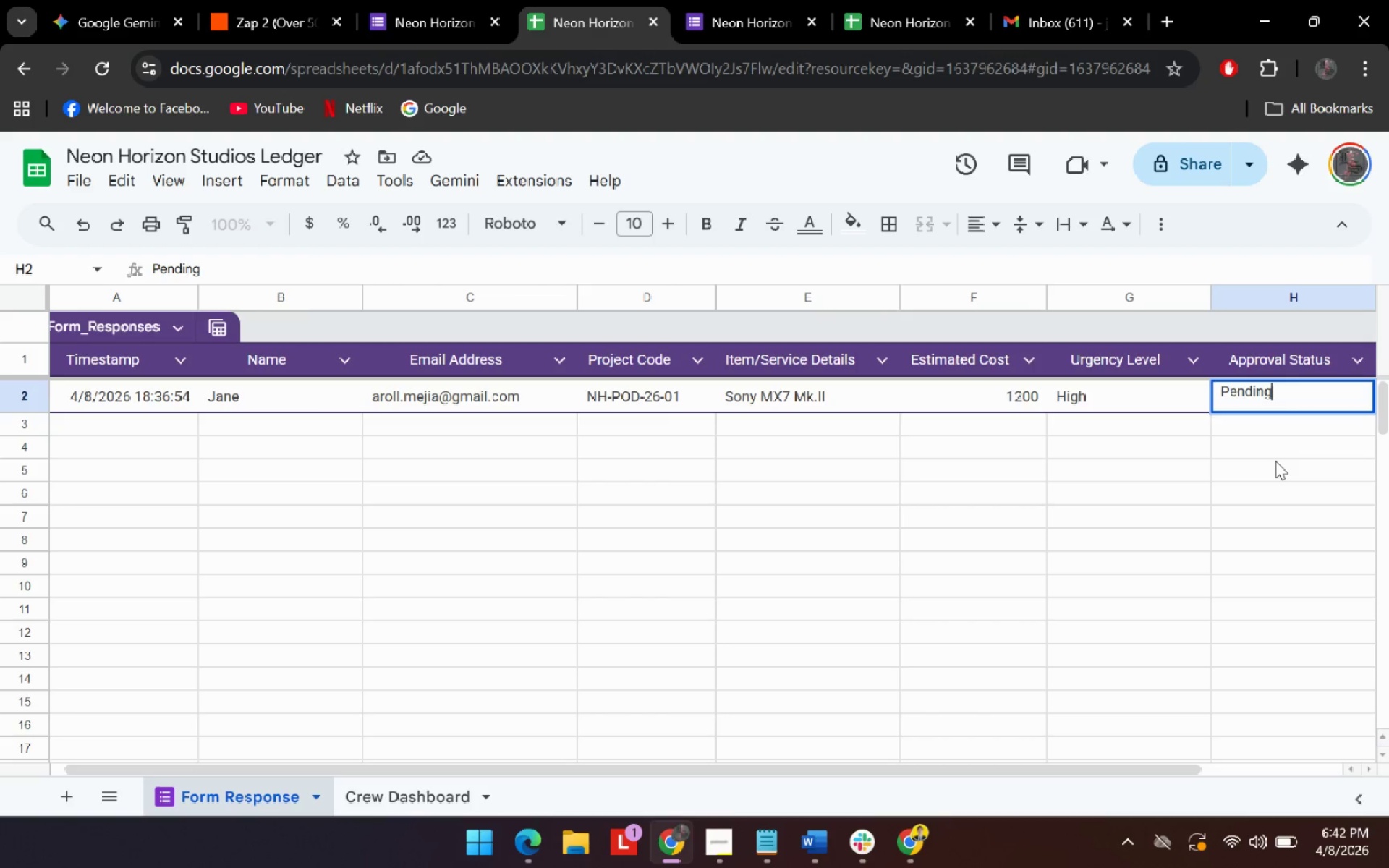 
key(Control+ControlLeft)
 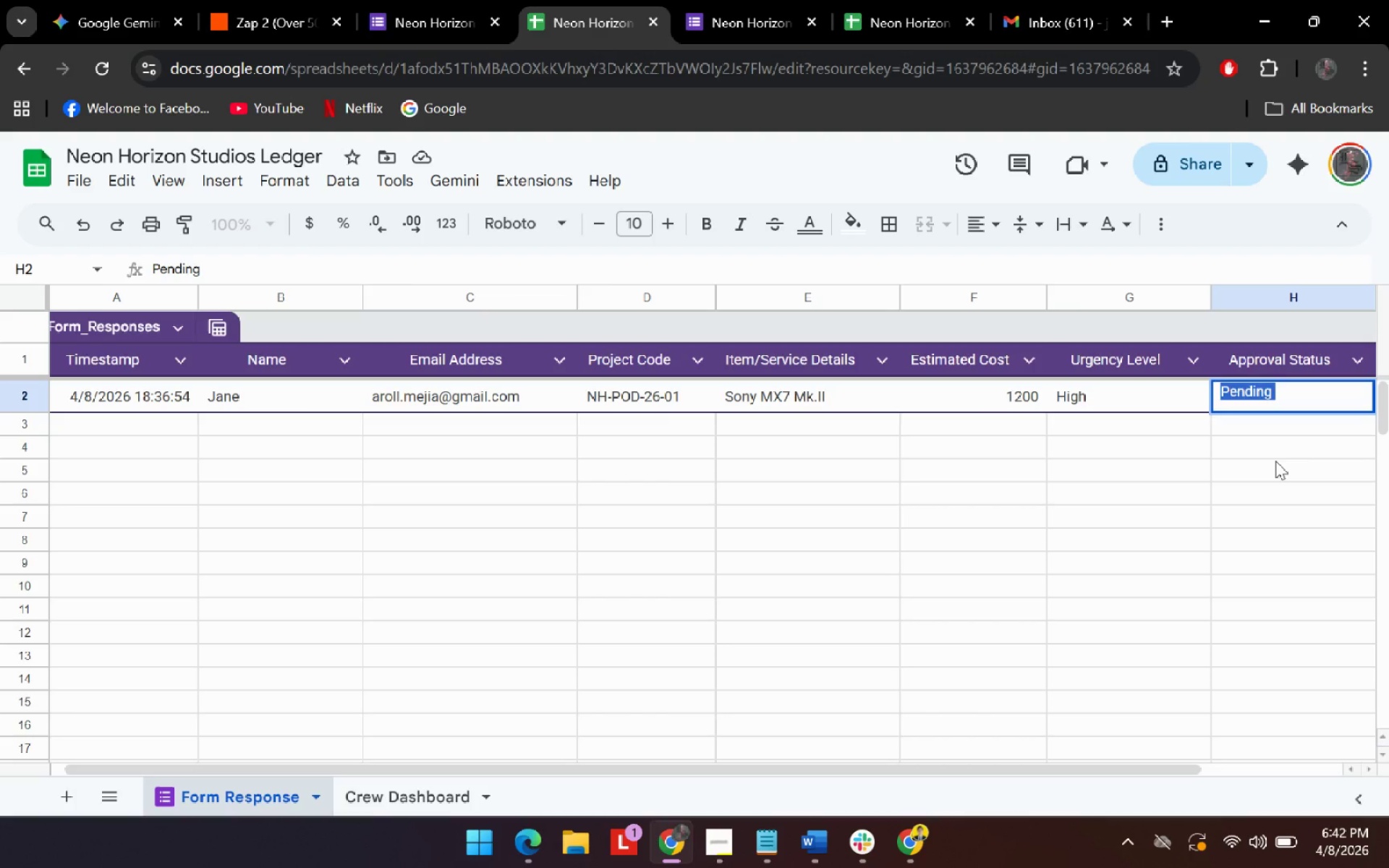 
key(Control+A)
 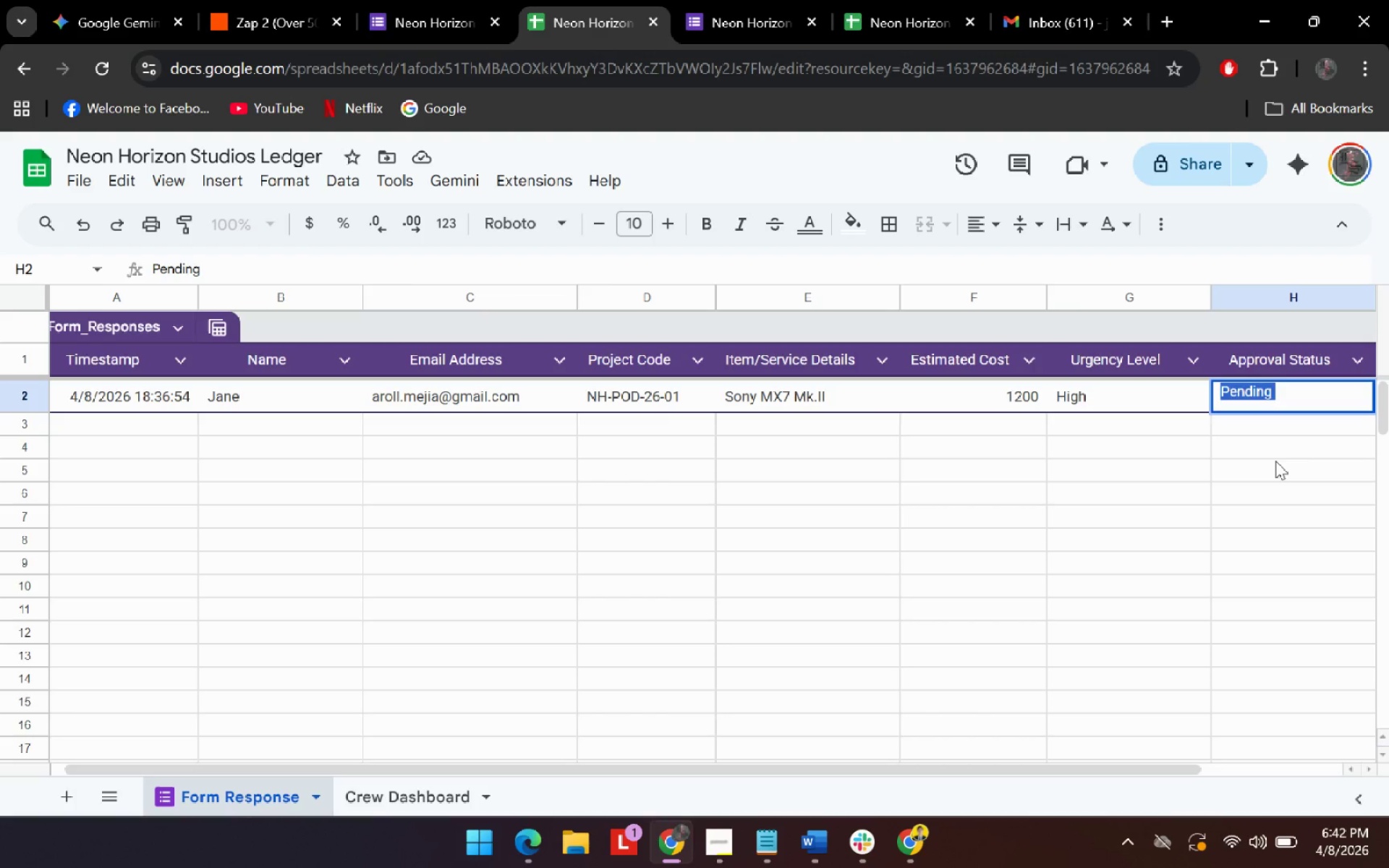 
type(Pa)
key(Backspace)
key(Backspace)
type(a)
key(Backspace)
key(Backspace)
type(Approved)
 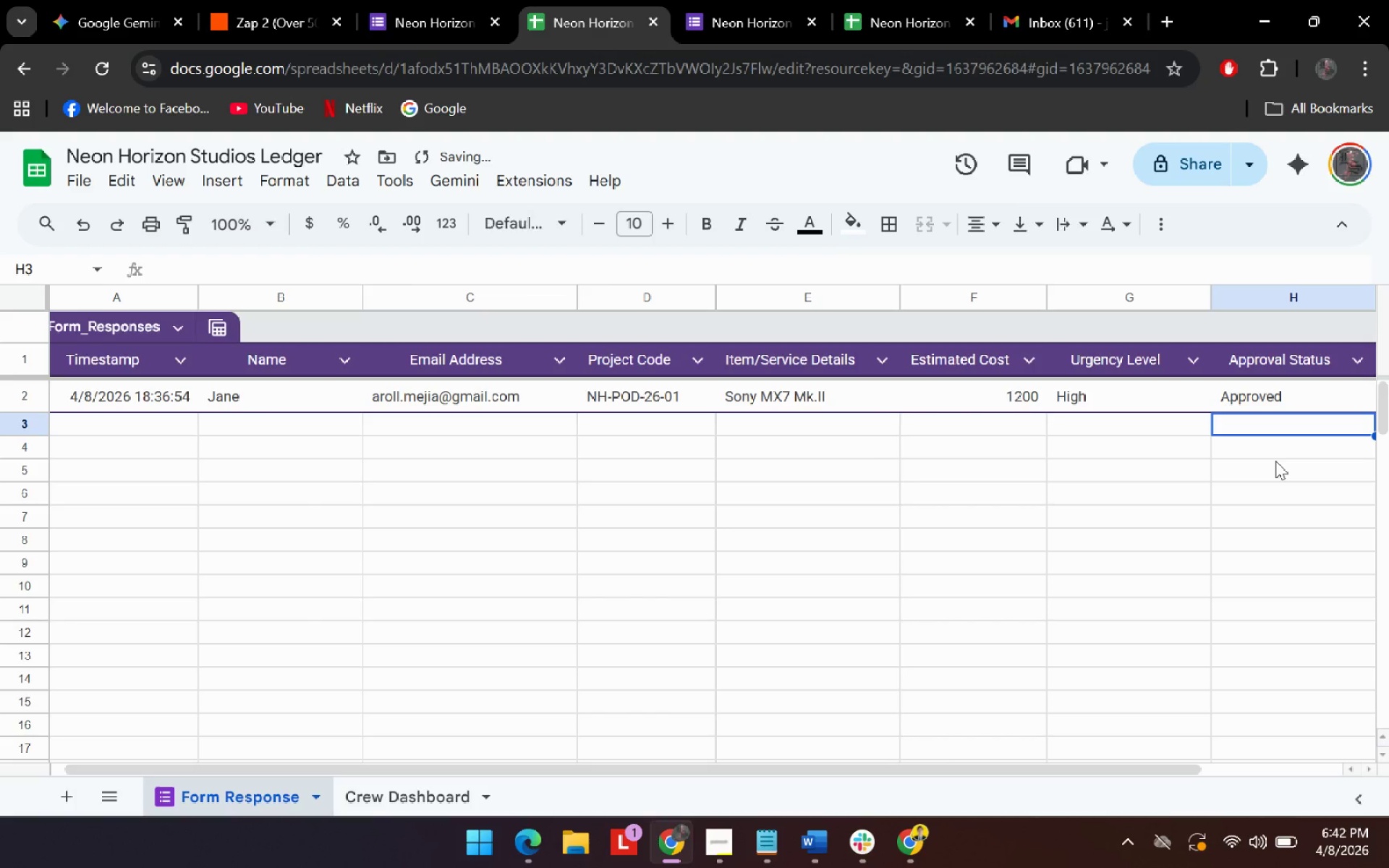 
 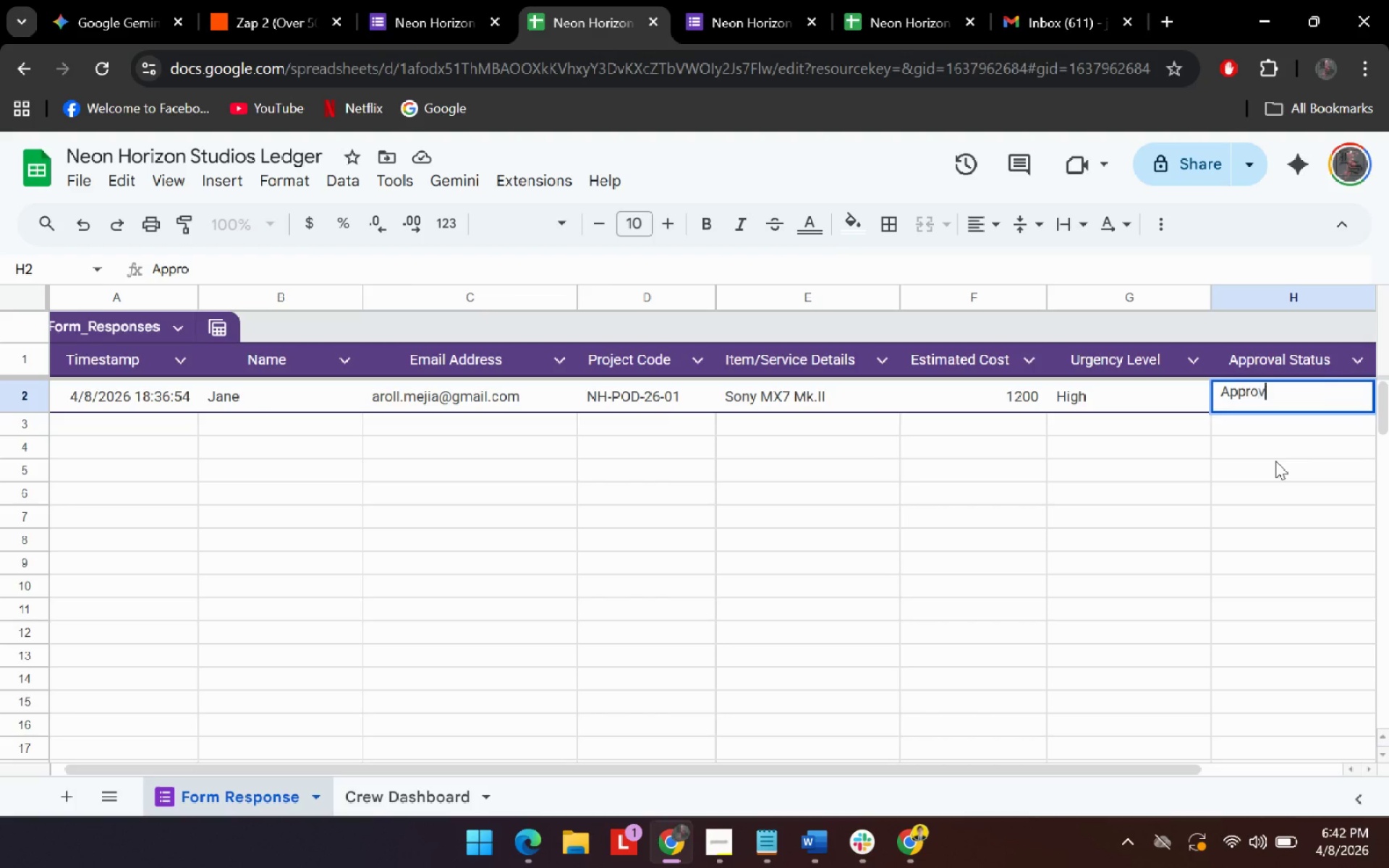 
key(Enter)
 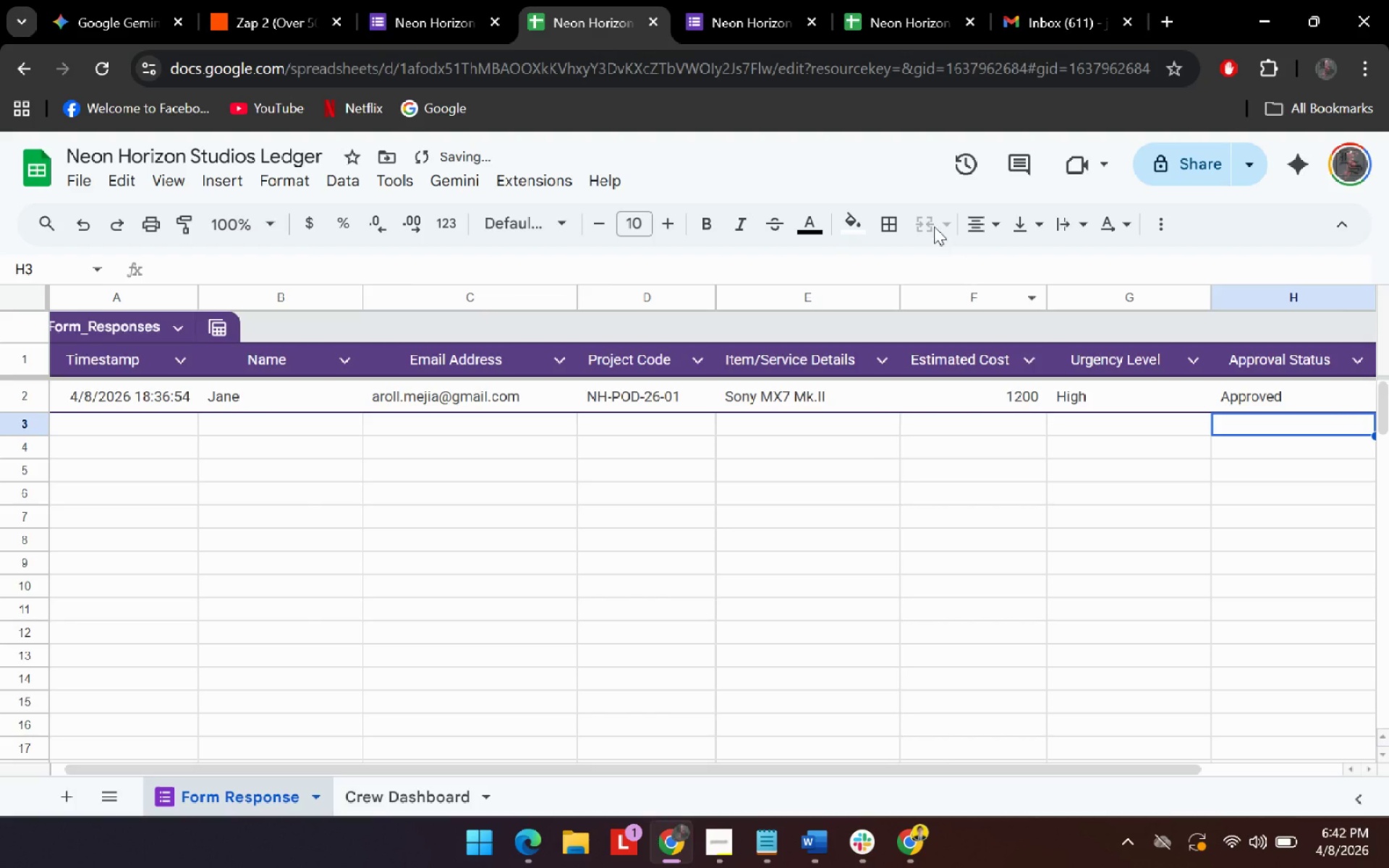 
left_click([723, 0])
 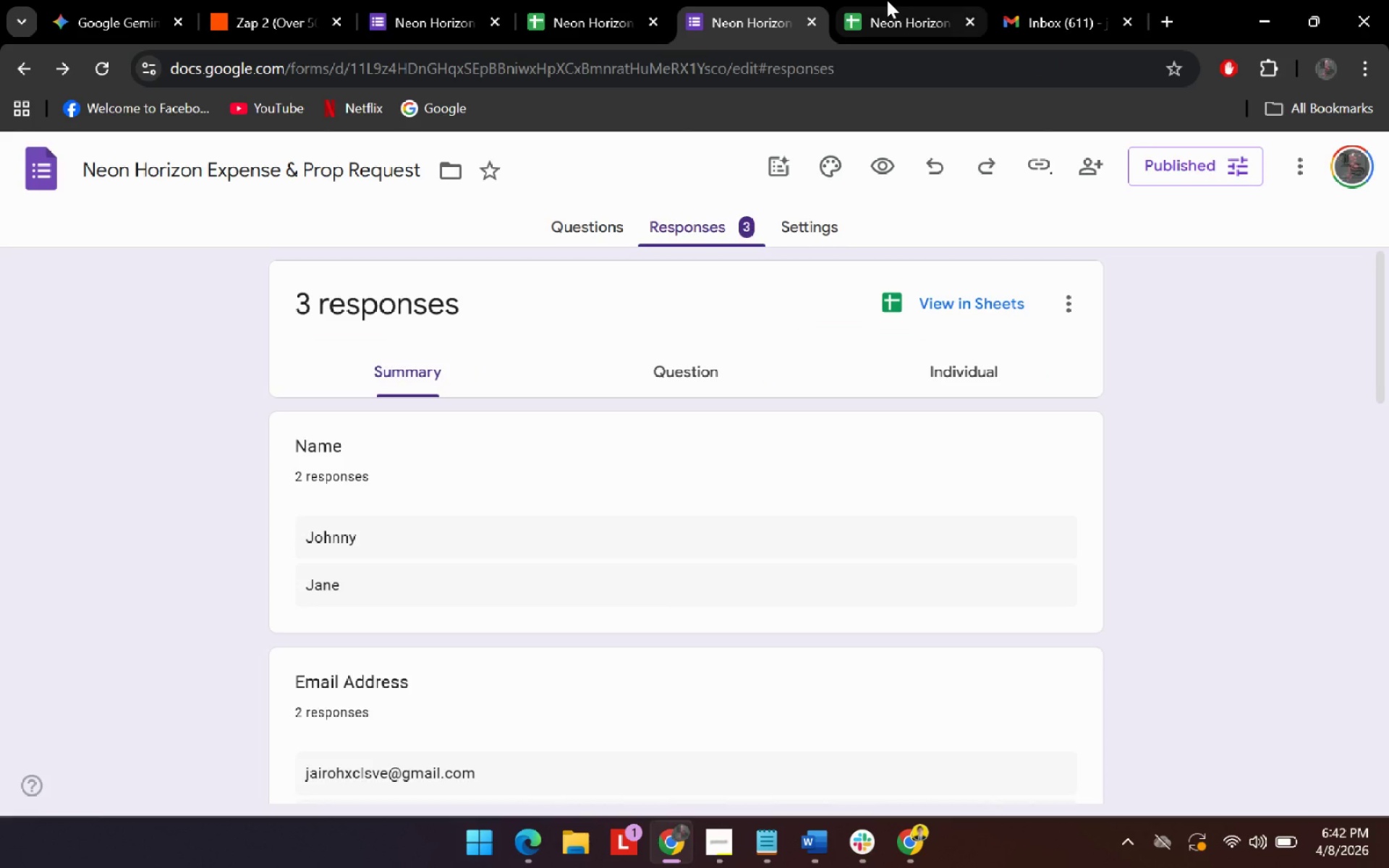 
left_click([887, 0])
 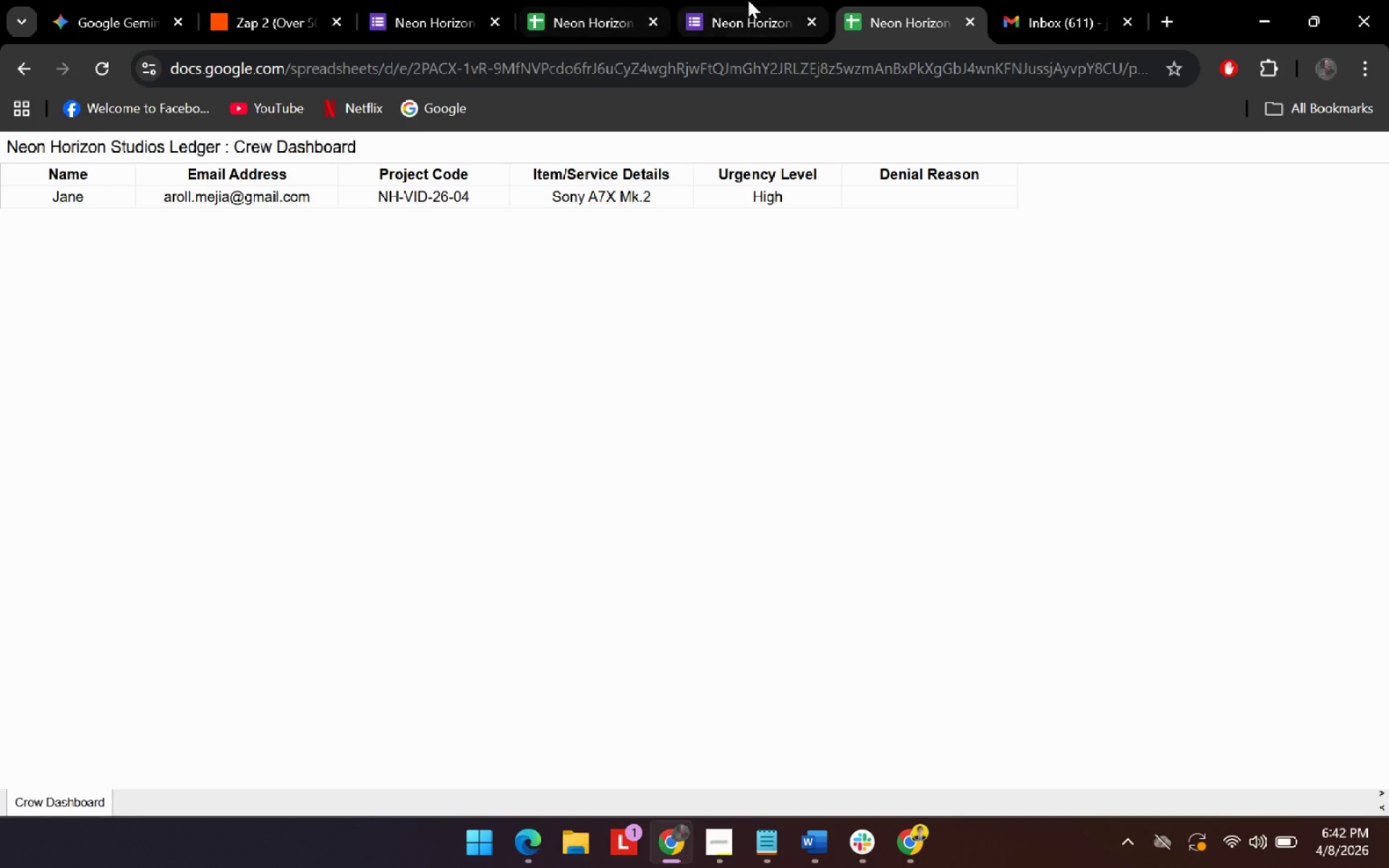 
double_click([599, 0])
 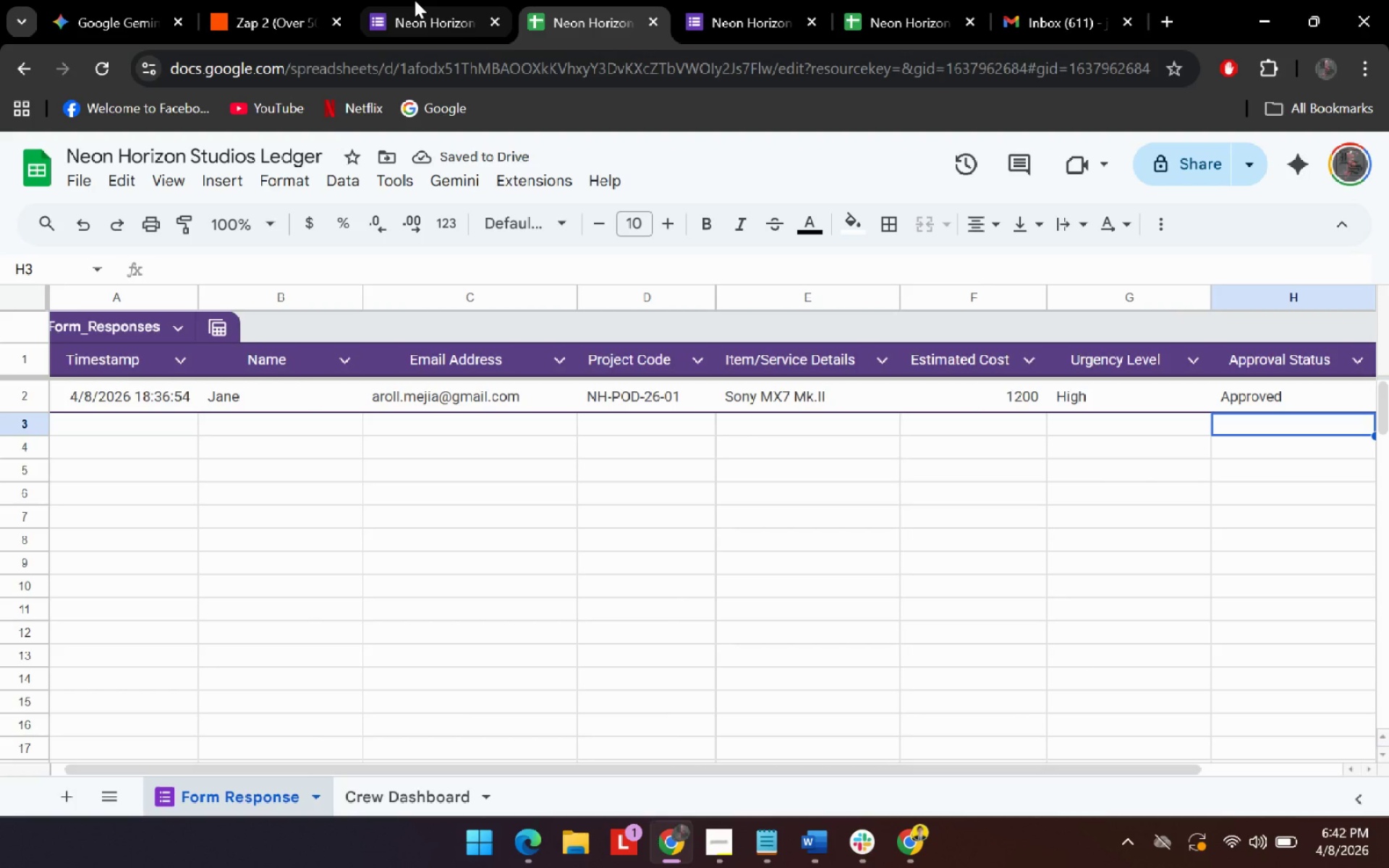 
left_click([415, 0])
 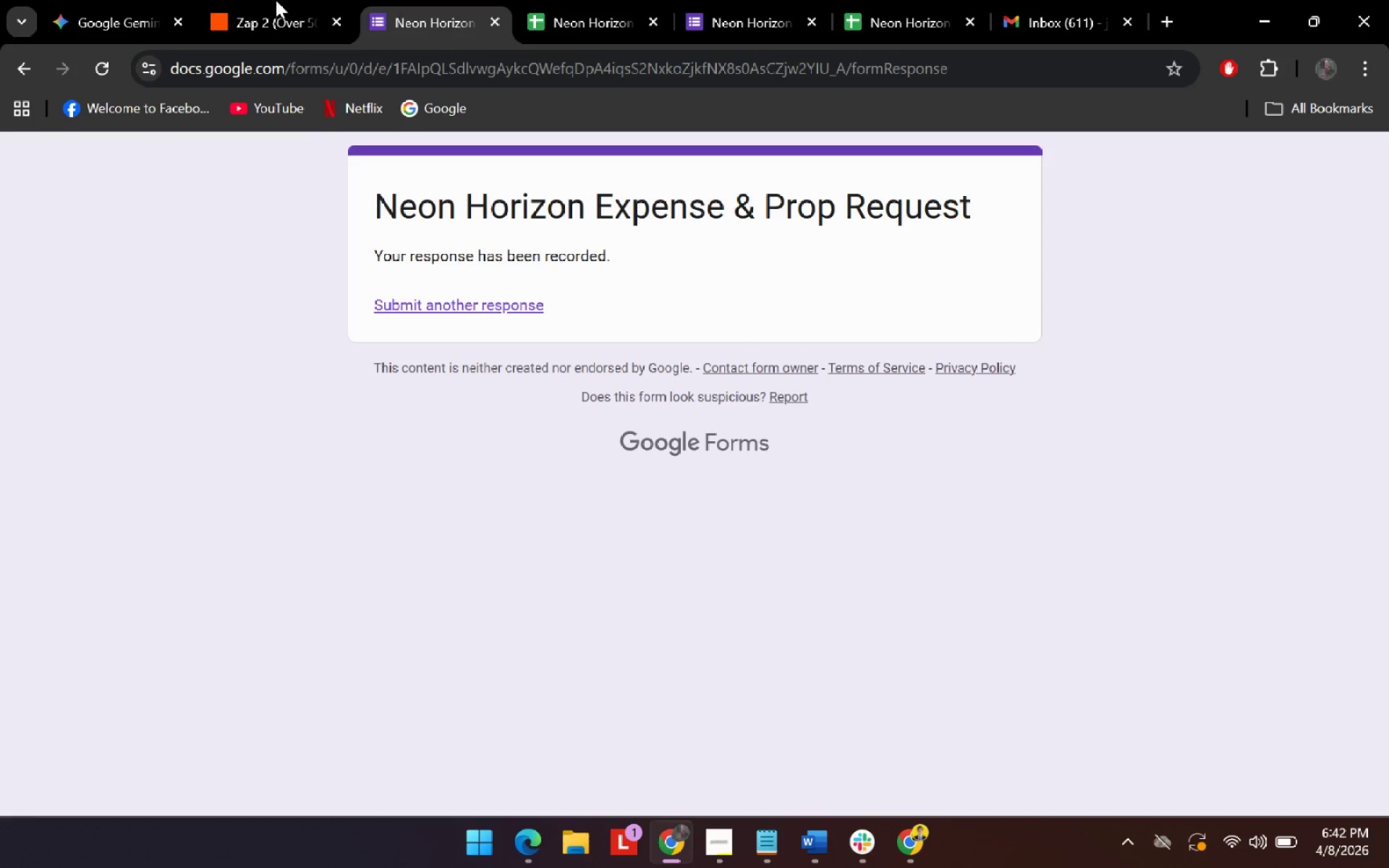 
left_click([276, 0])
 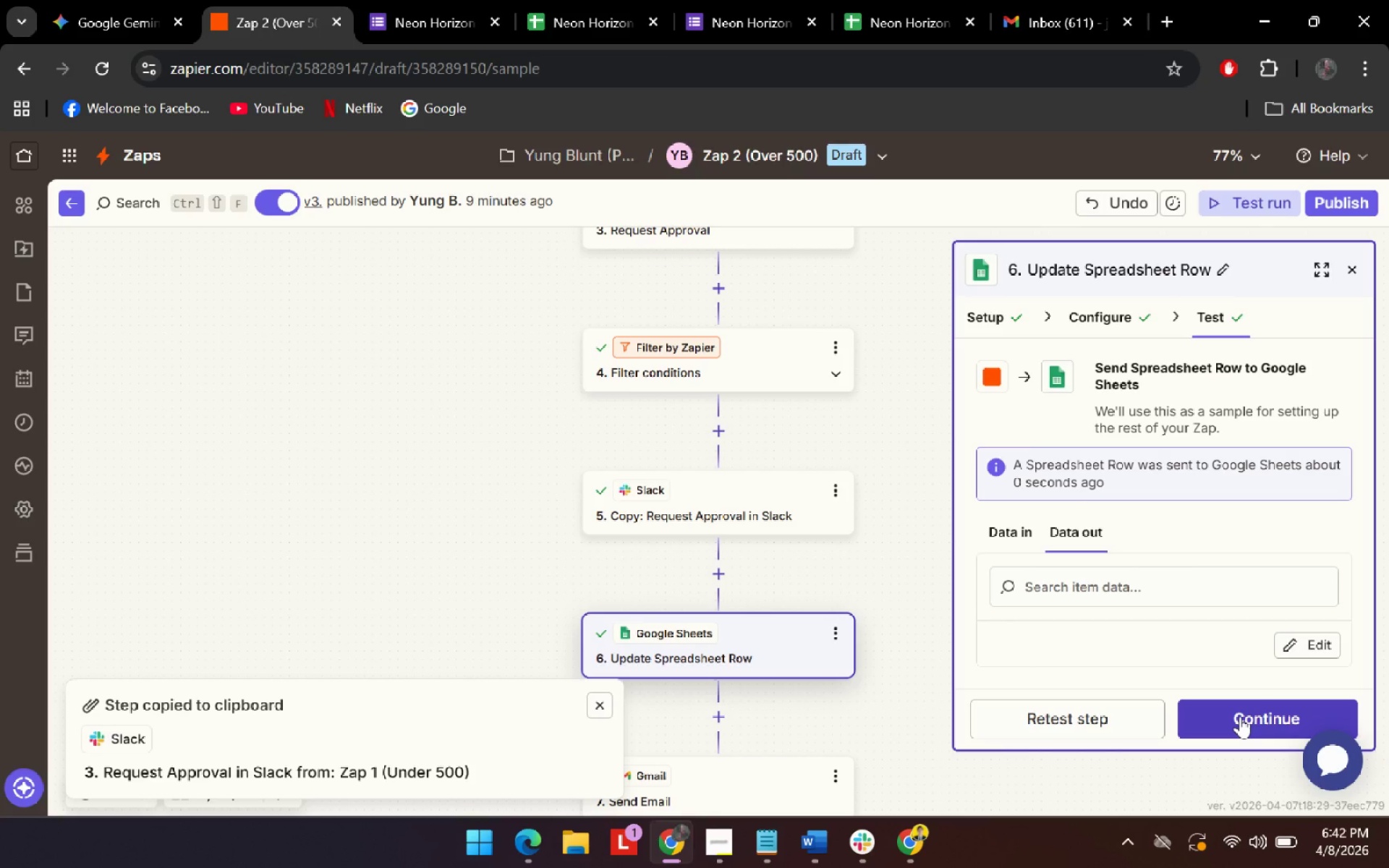 
left_click([1240, 716])
 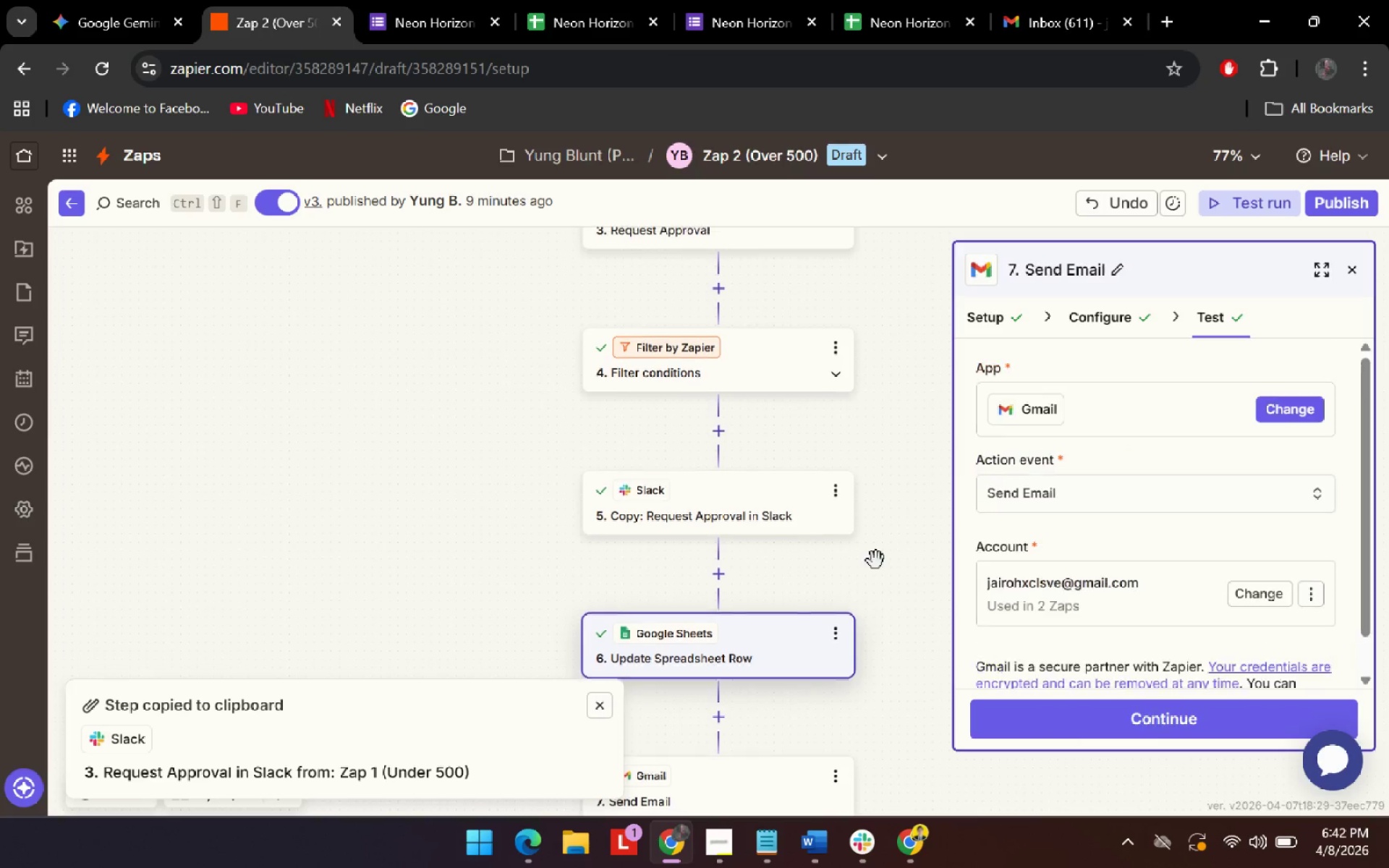 
scroll: coordinate [891, 558], scroll_direction: down, amount: 2.0
 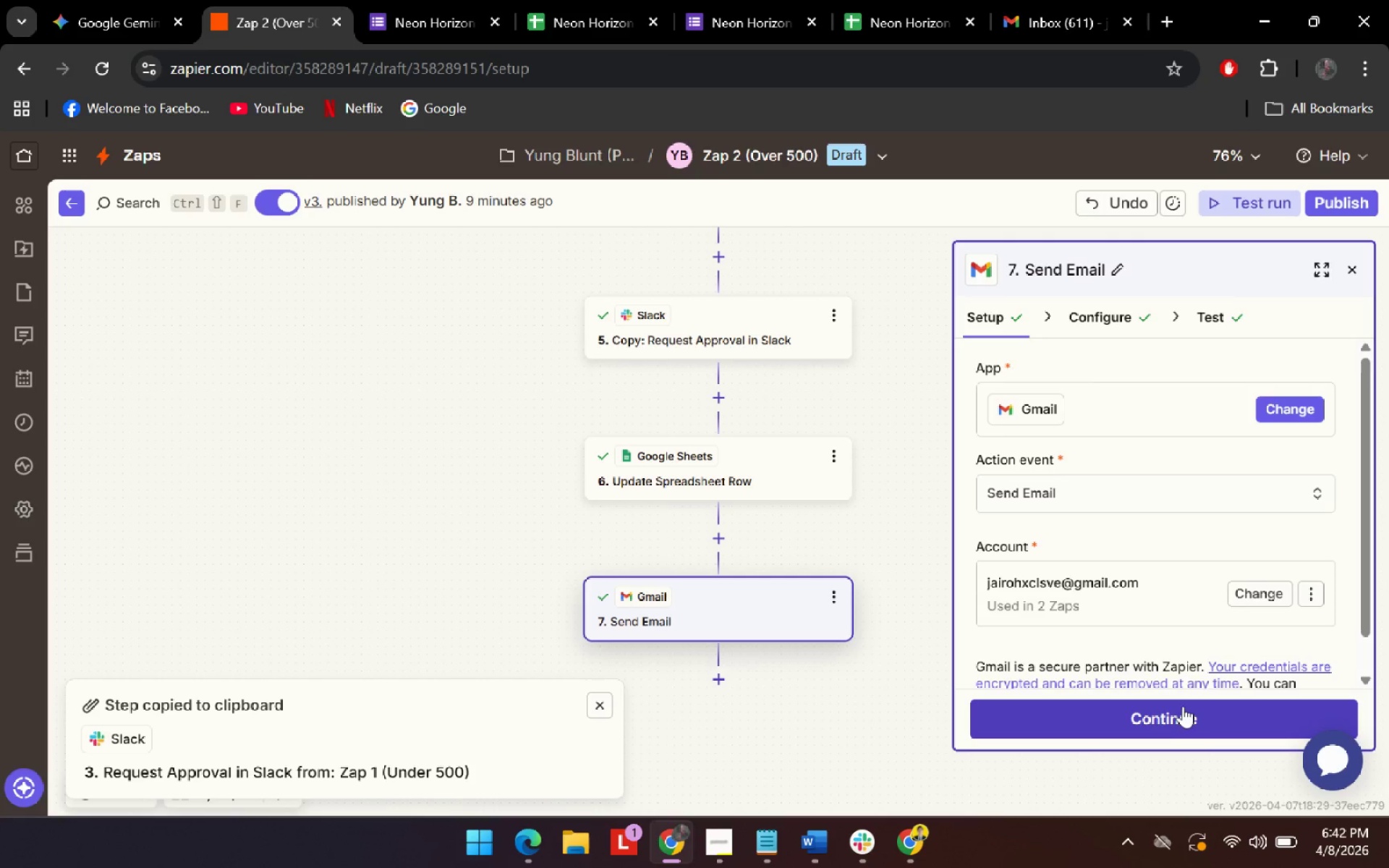 
double_click([1134, 733])
 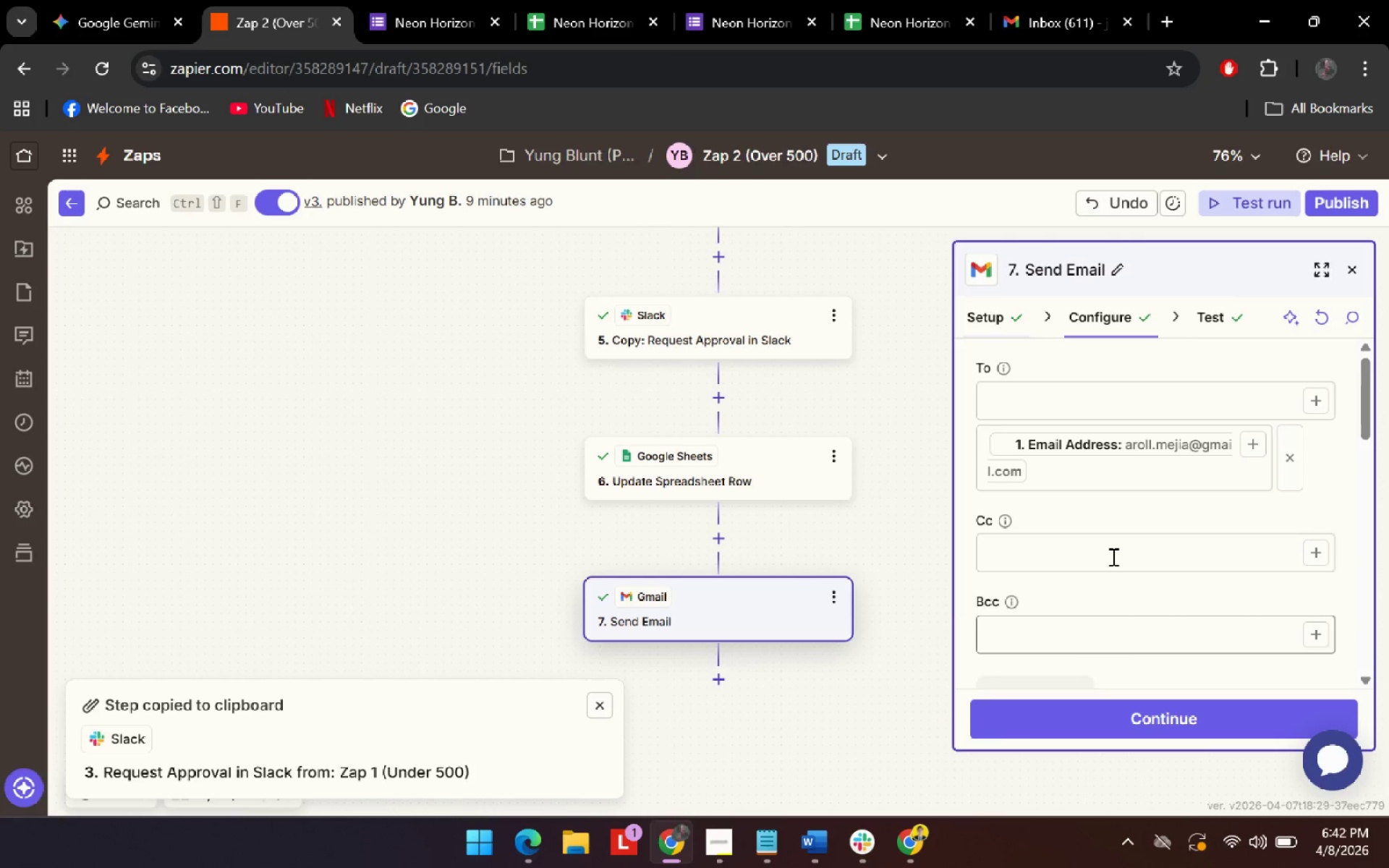 
scroll: coordinate [1125, 628], scroll_direction: down, amount: 3.0
 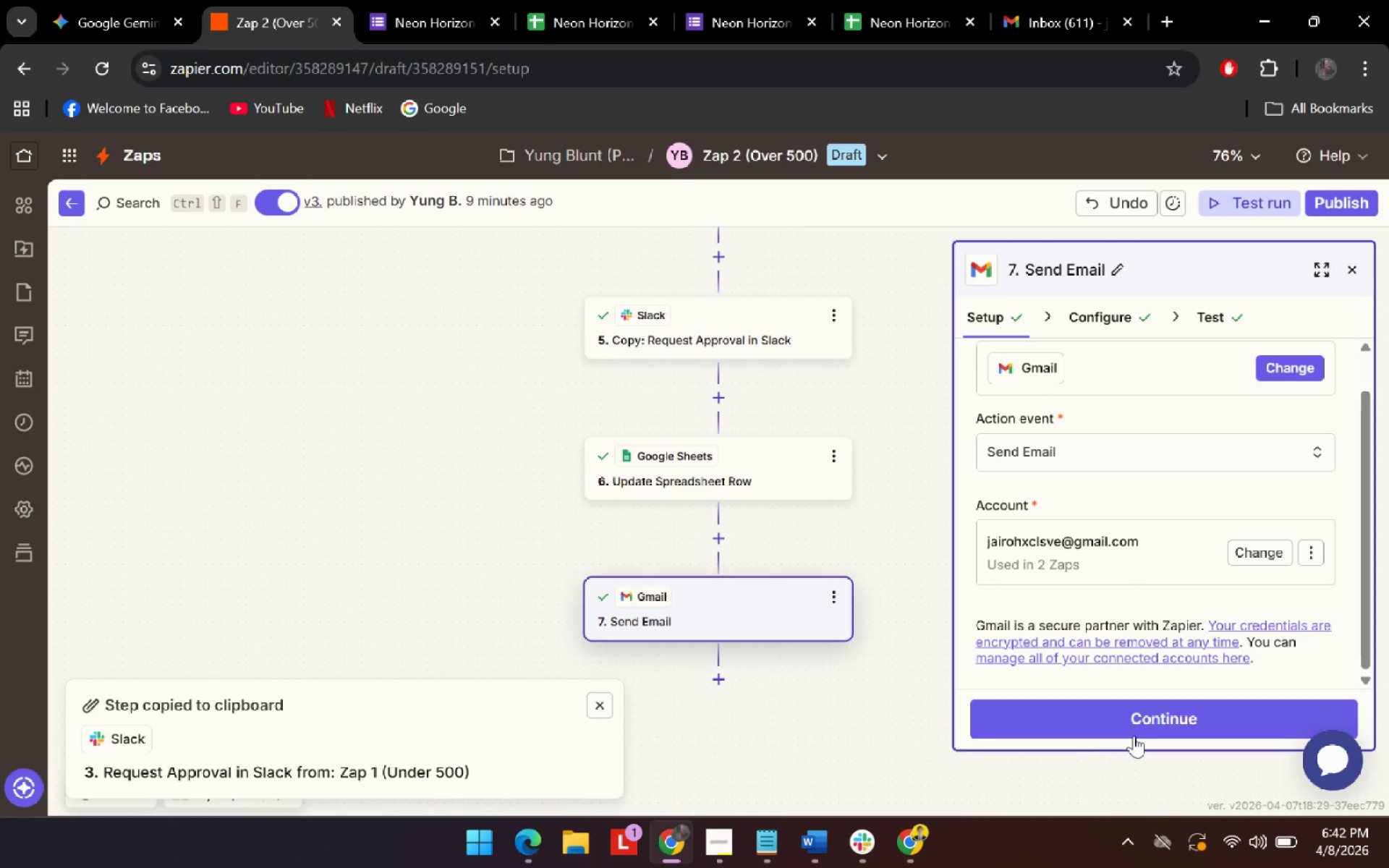 
left_click([1116, 723])
 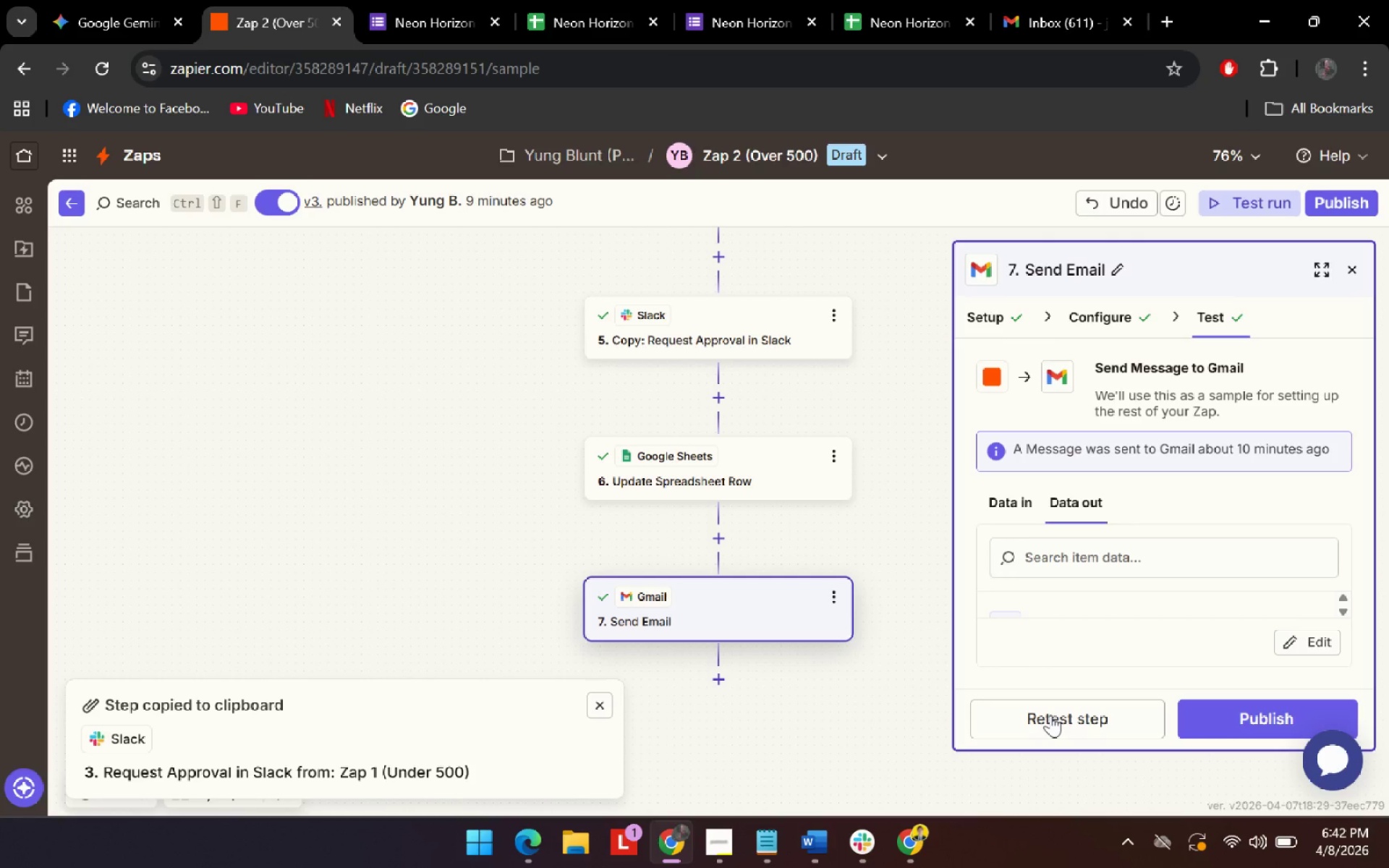 
scroll: coordinate [1128, 578], scroll_direction: down, amount: 9.0
 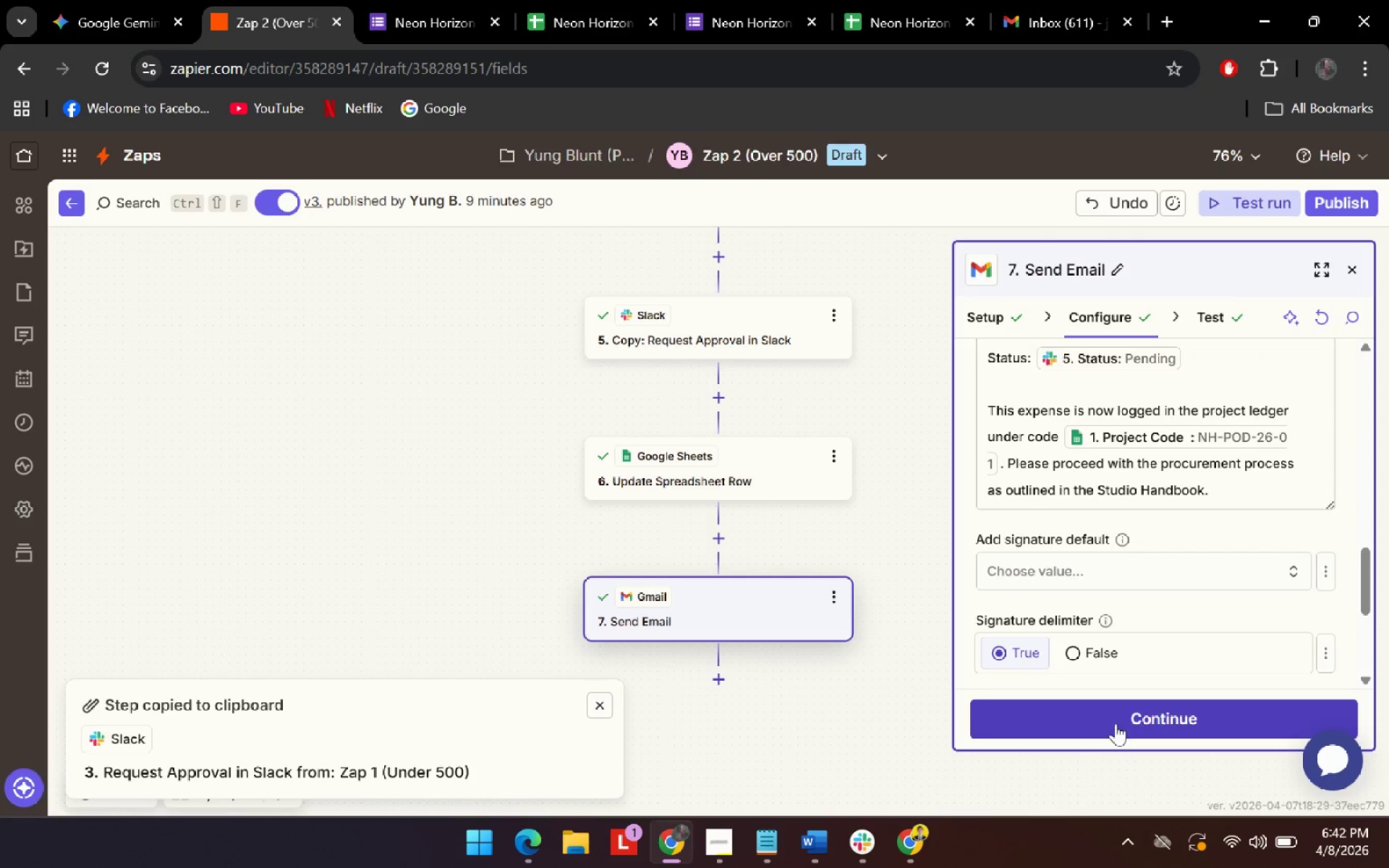 
wait(5.02)
 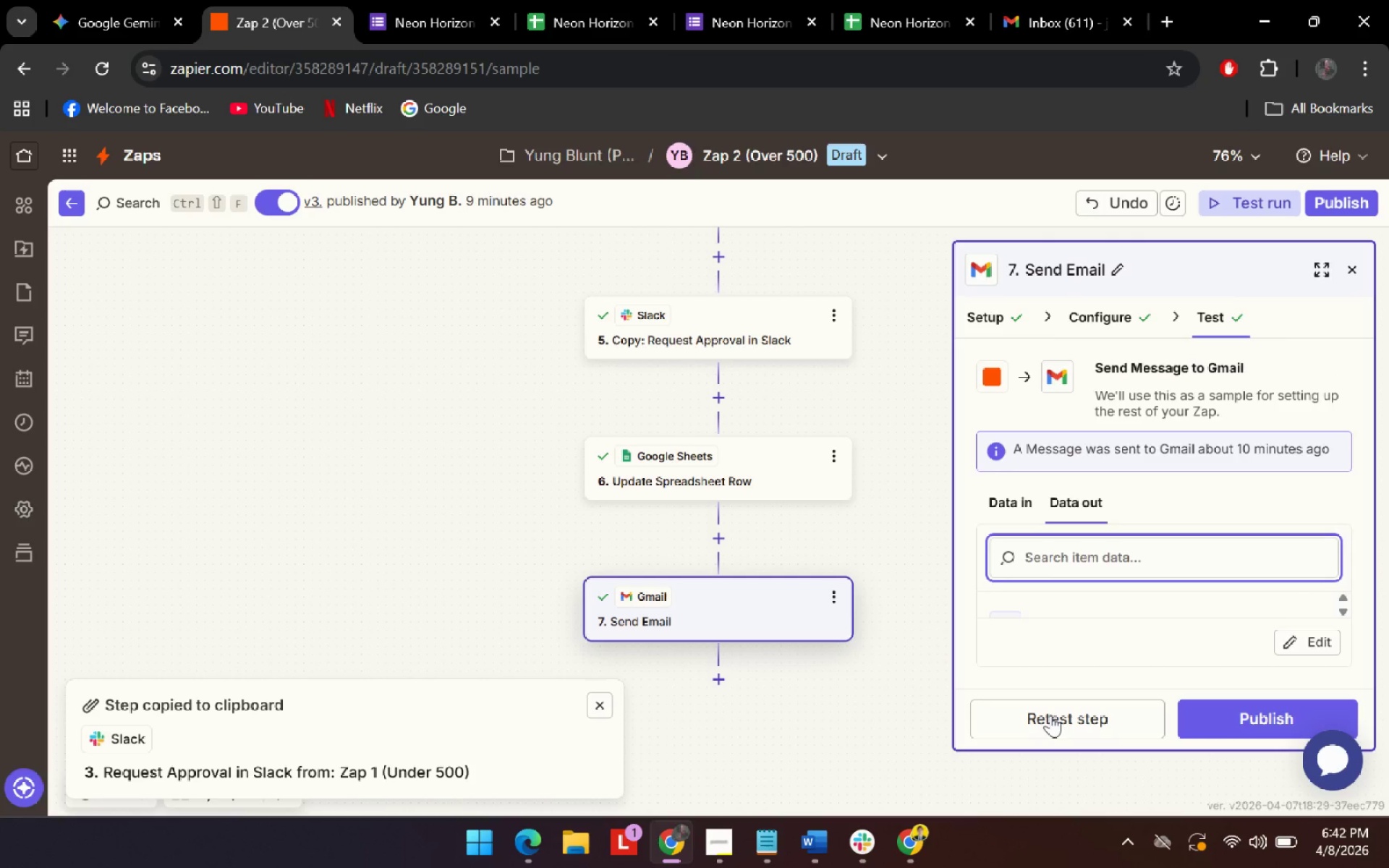 
left_click([1121, 719])
 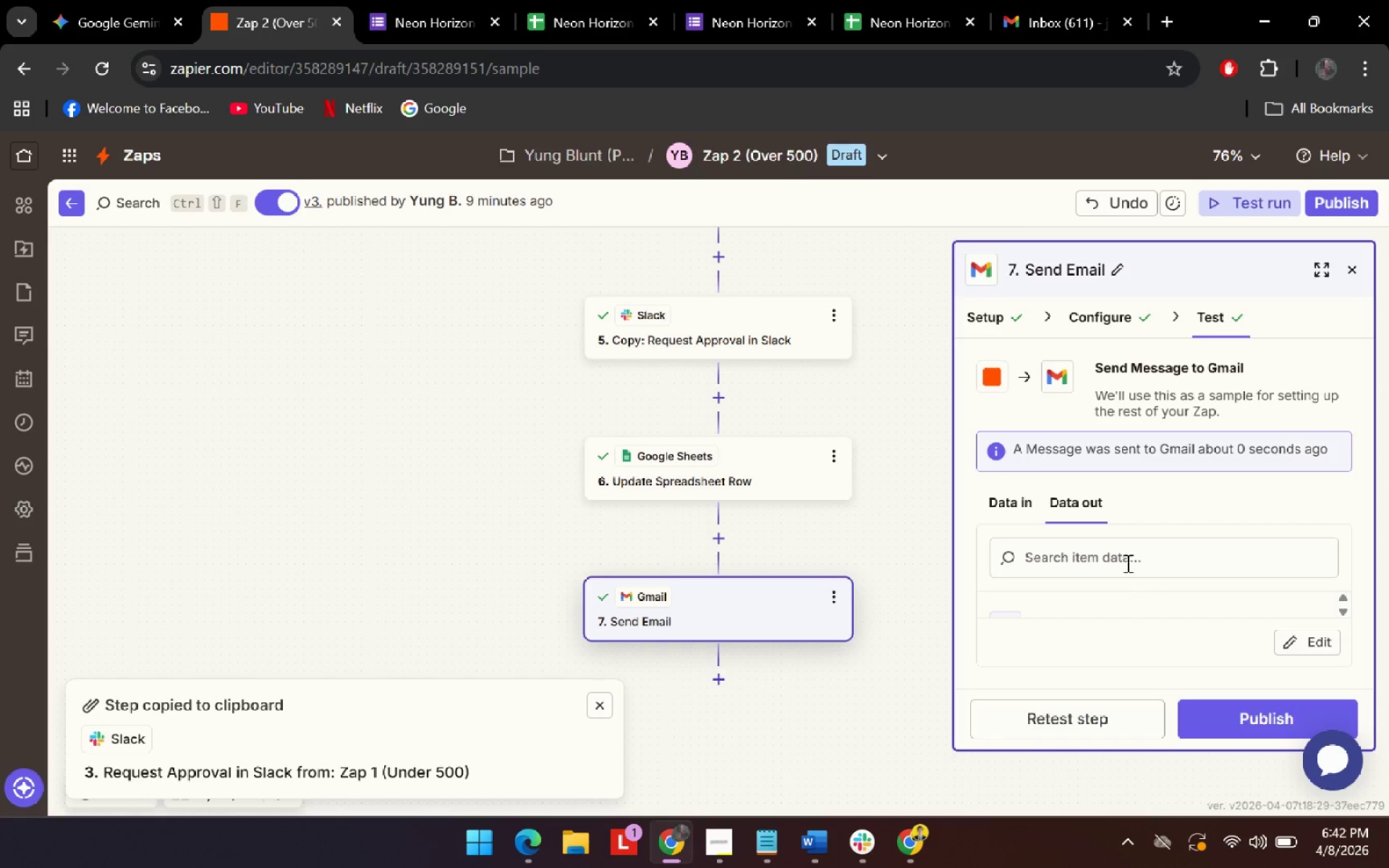 
left_click([1054, 9])
 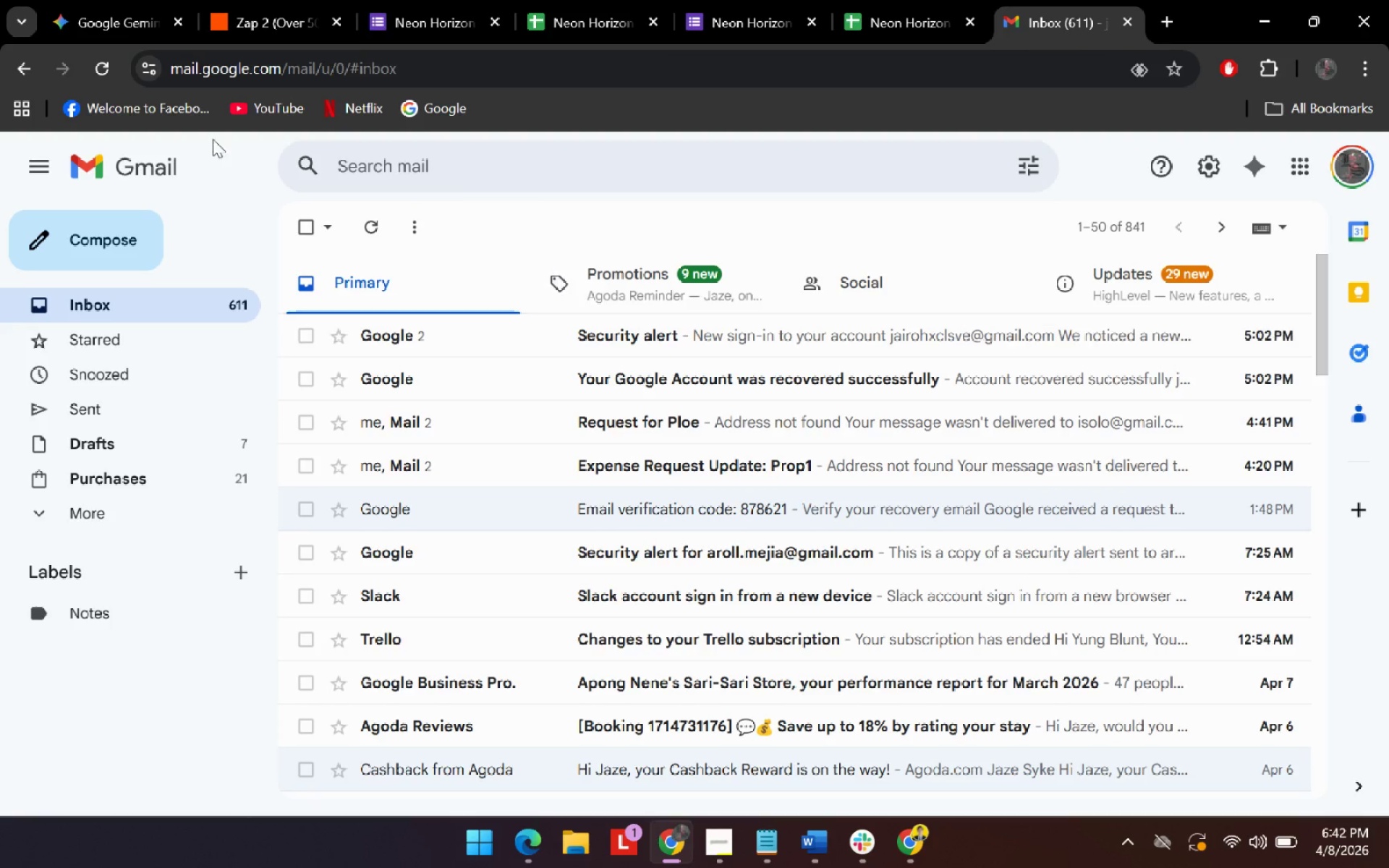 
left_click([94, 72])
 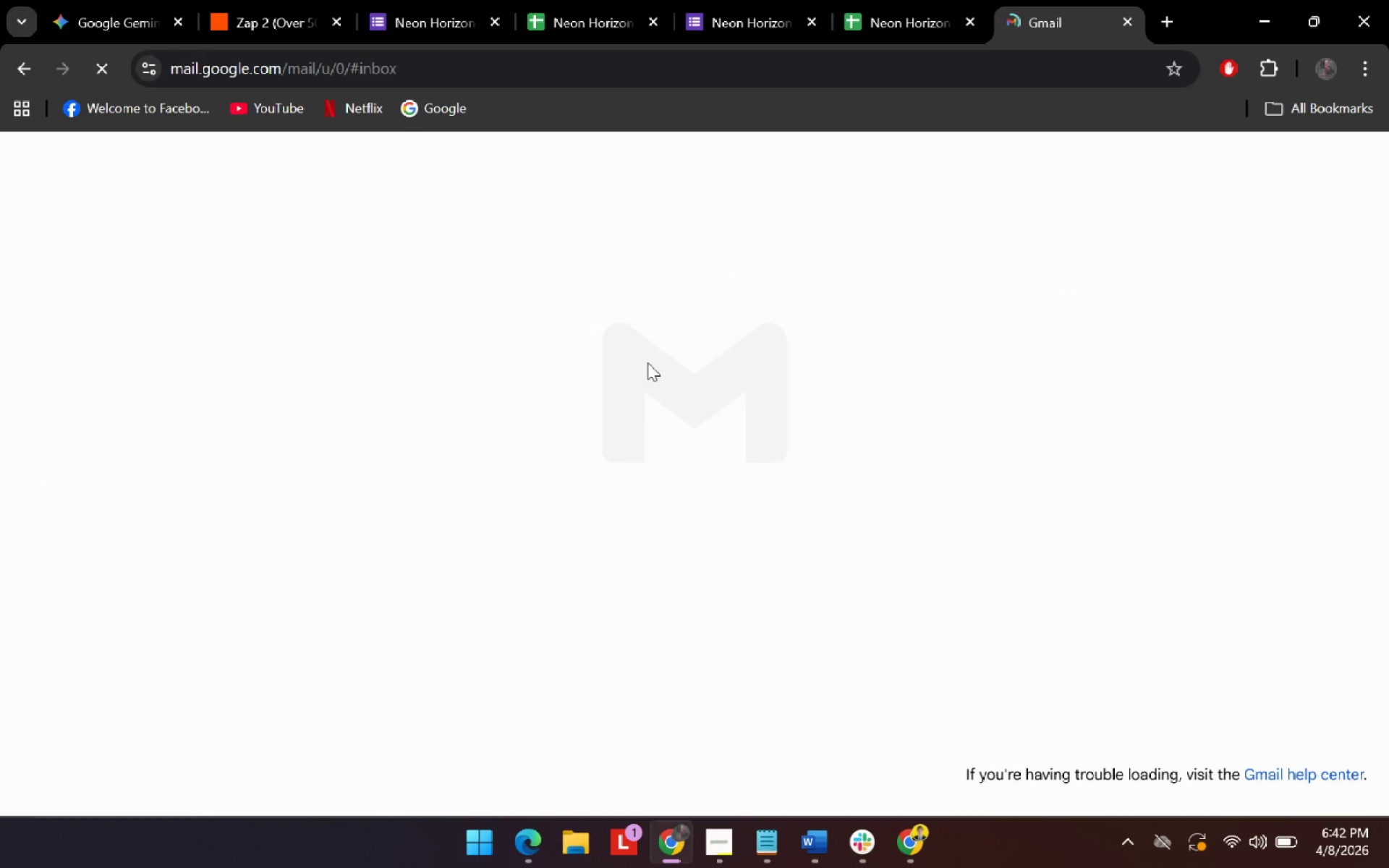 
mouse_move([665, 351])
 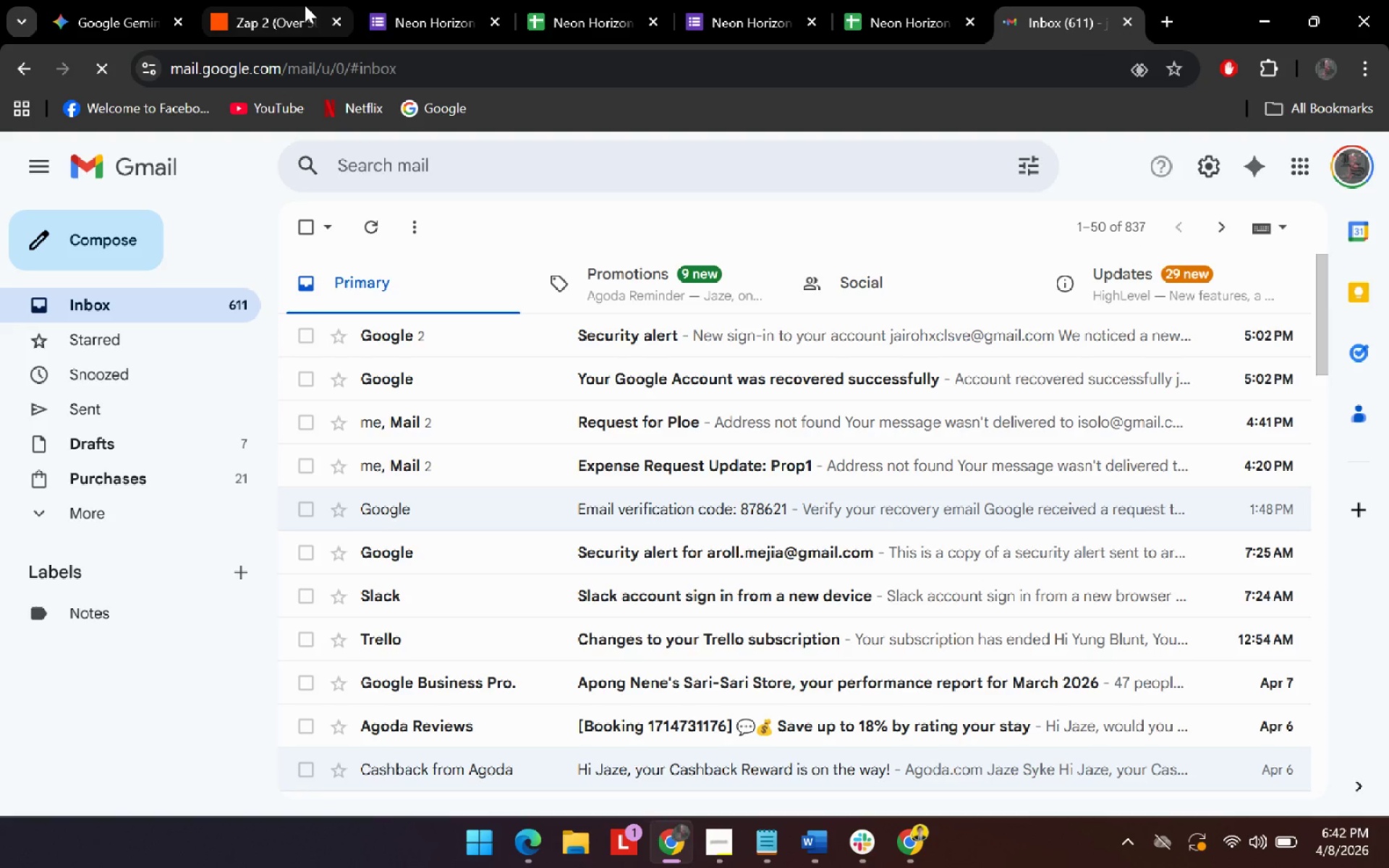 
left_click([304, 5])
 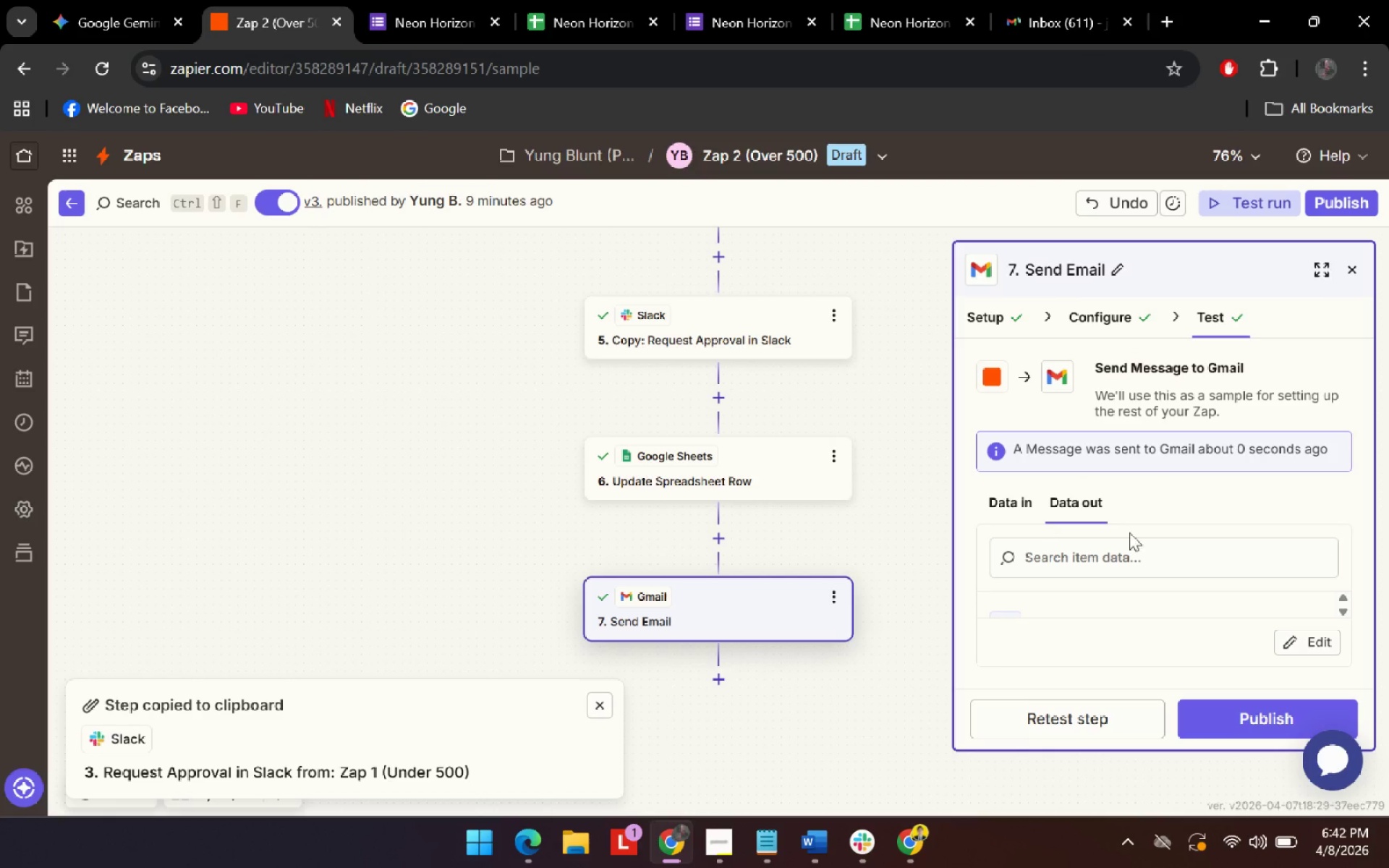 
left_click([1087, 325])
 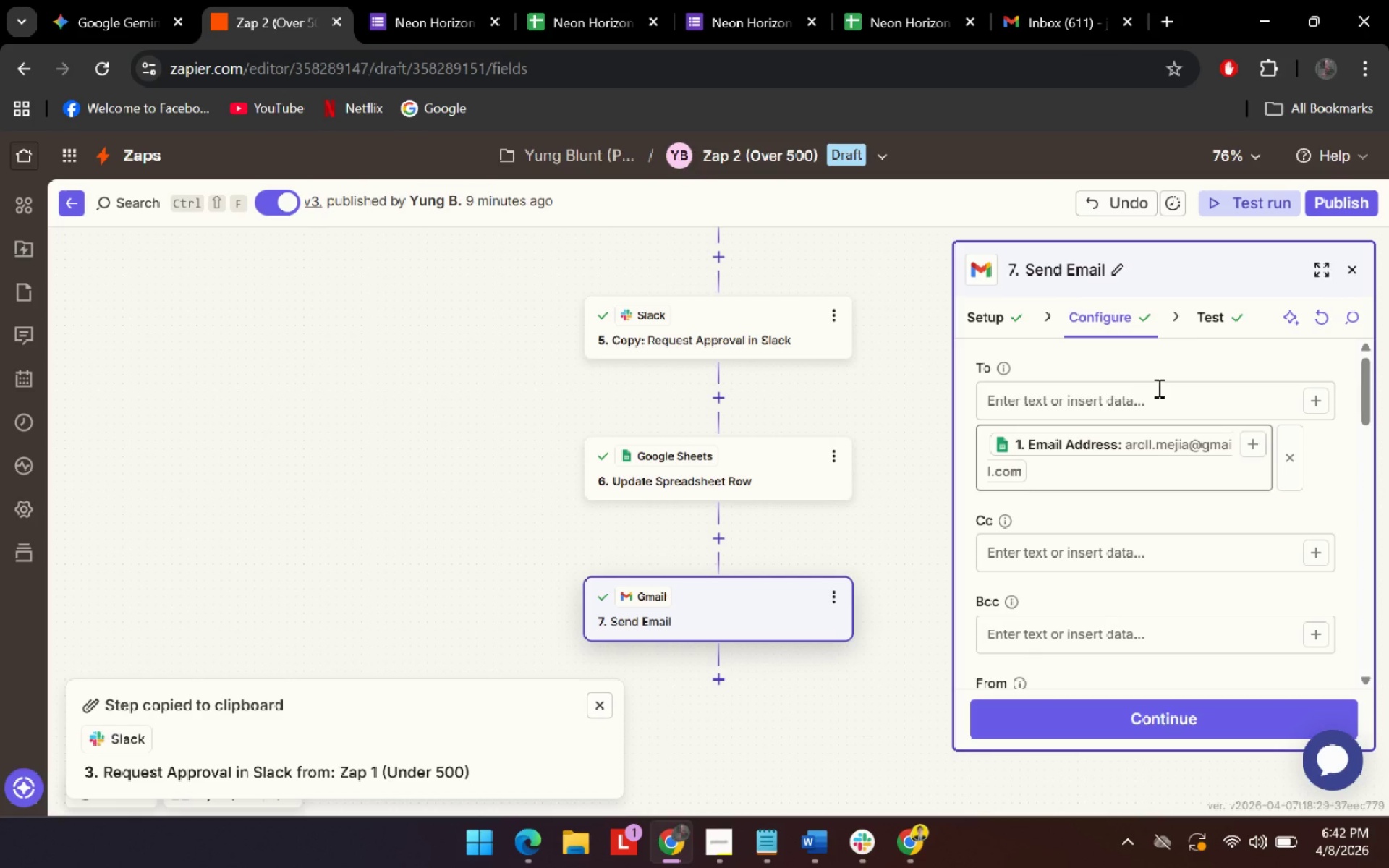 
scroll: coordinate [1150, 446], scroll_direction: none, amount: 0.0
 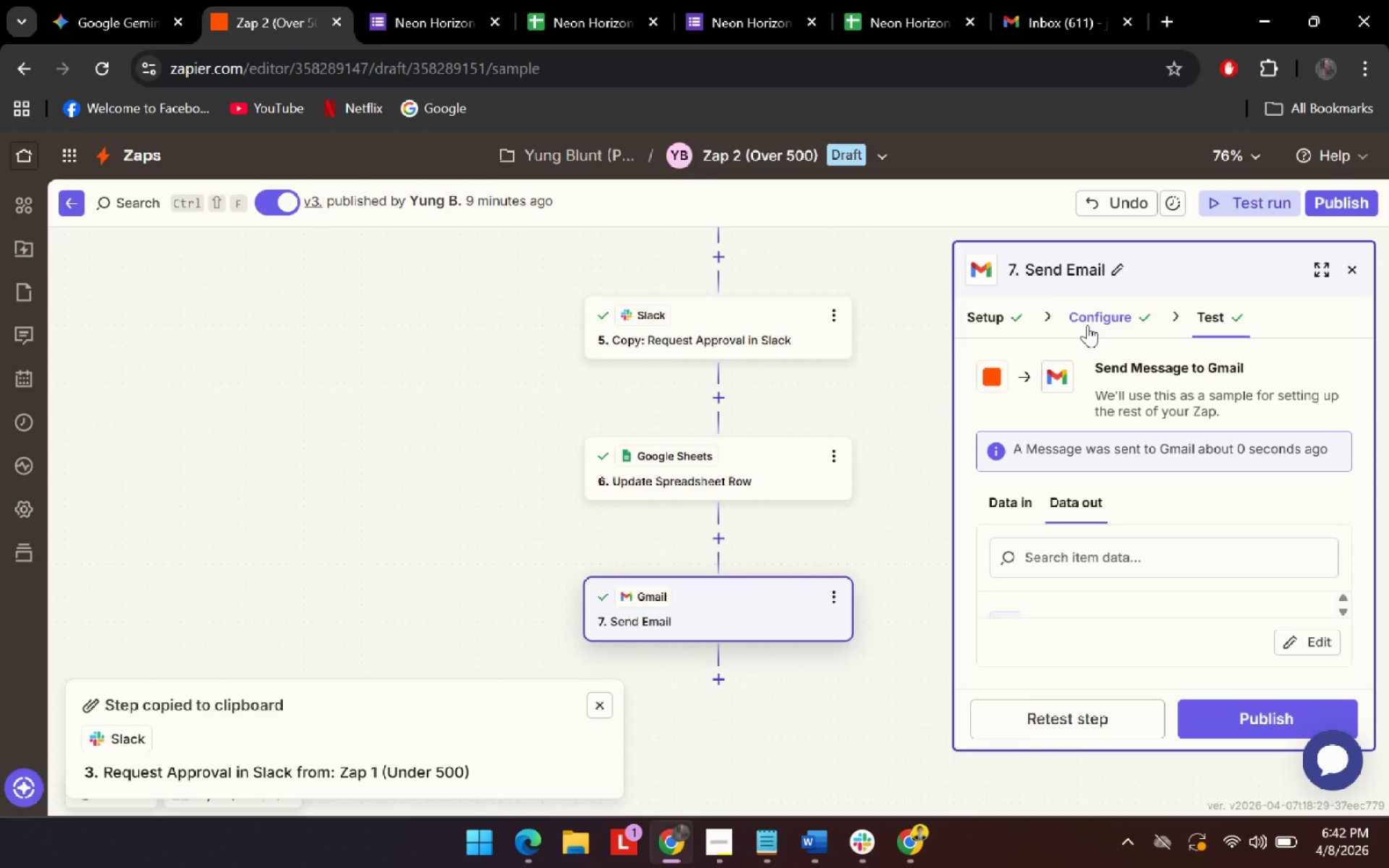 
left_click([1210, 310])
 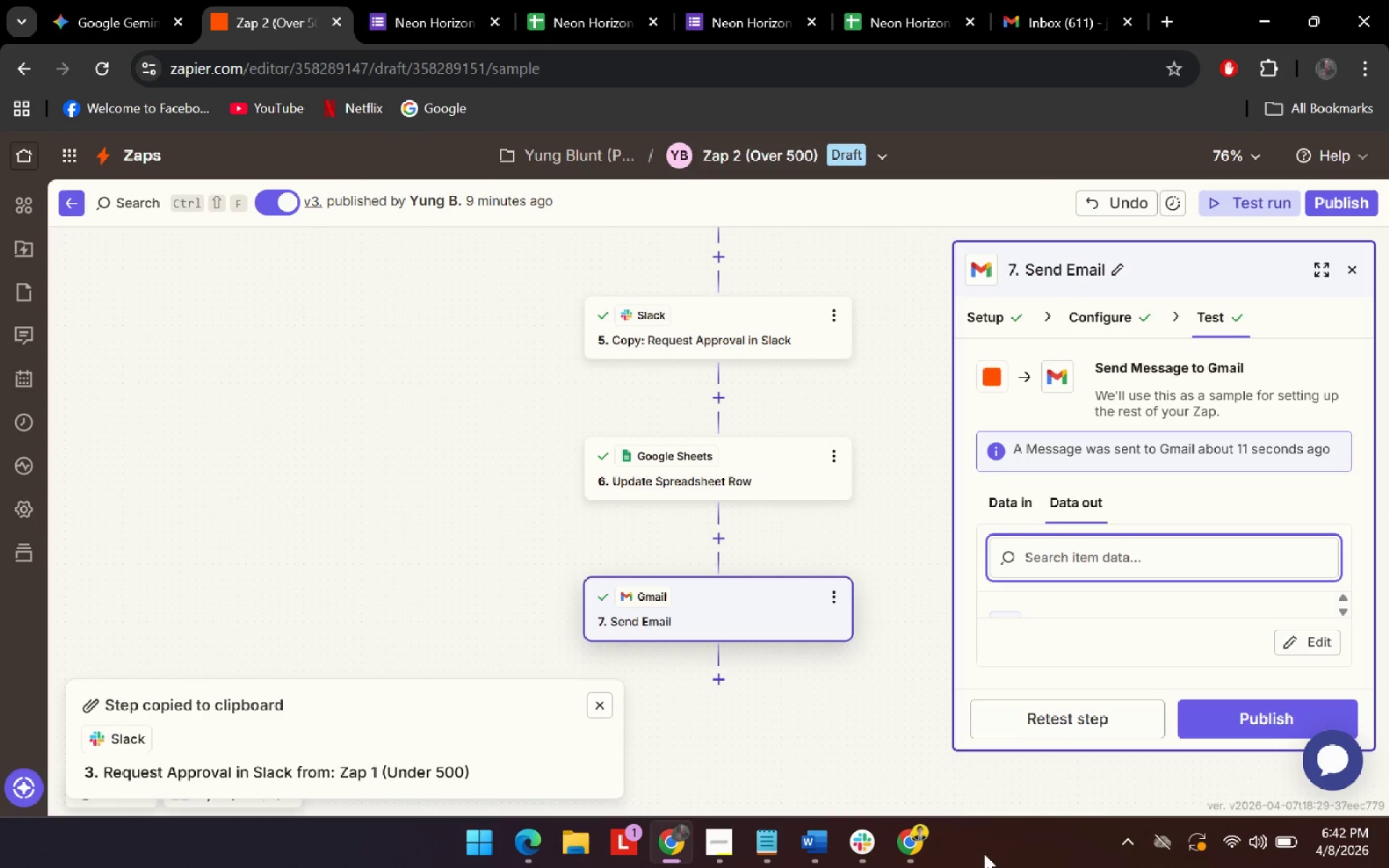 
left_click([897, 838])
 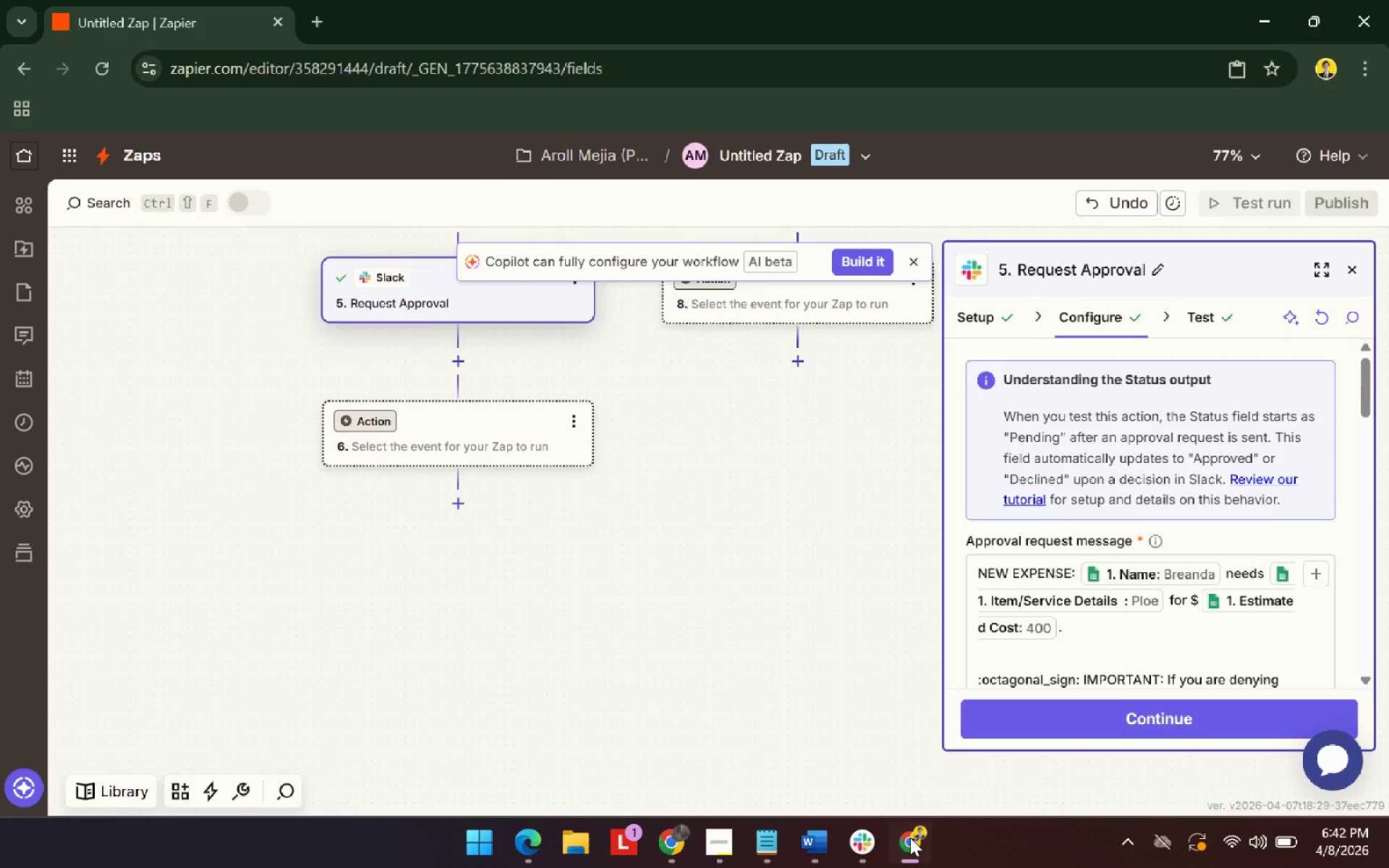 
double_click([910, 838])
 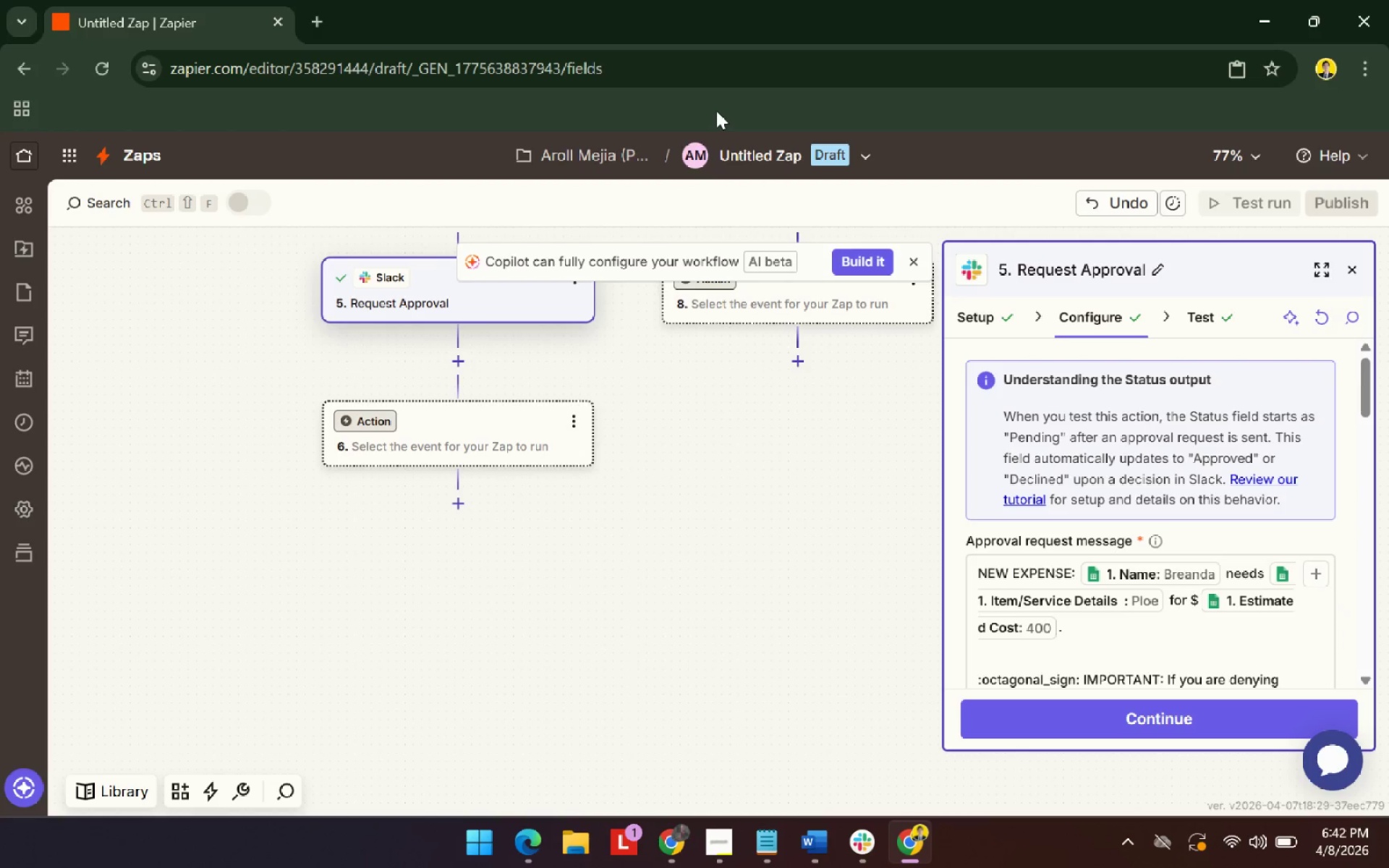 
left_click([741, 54])
 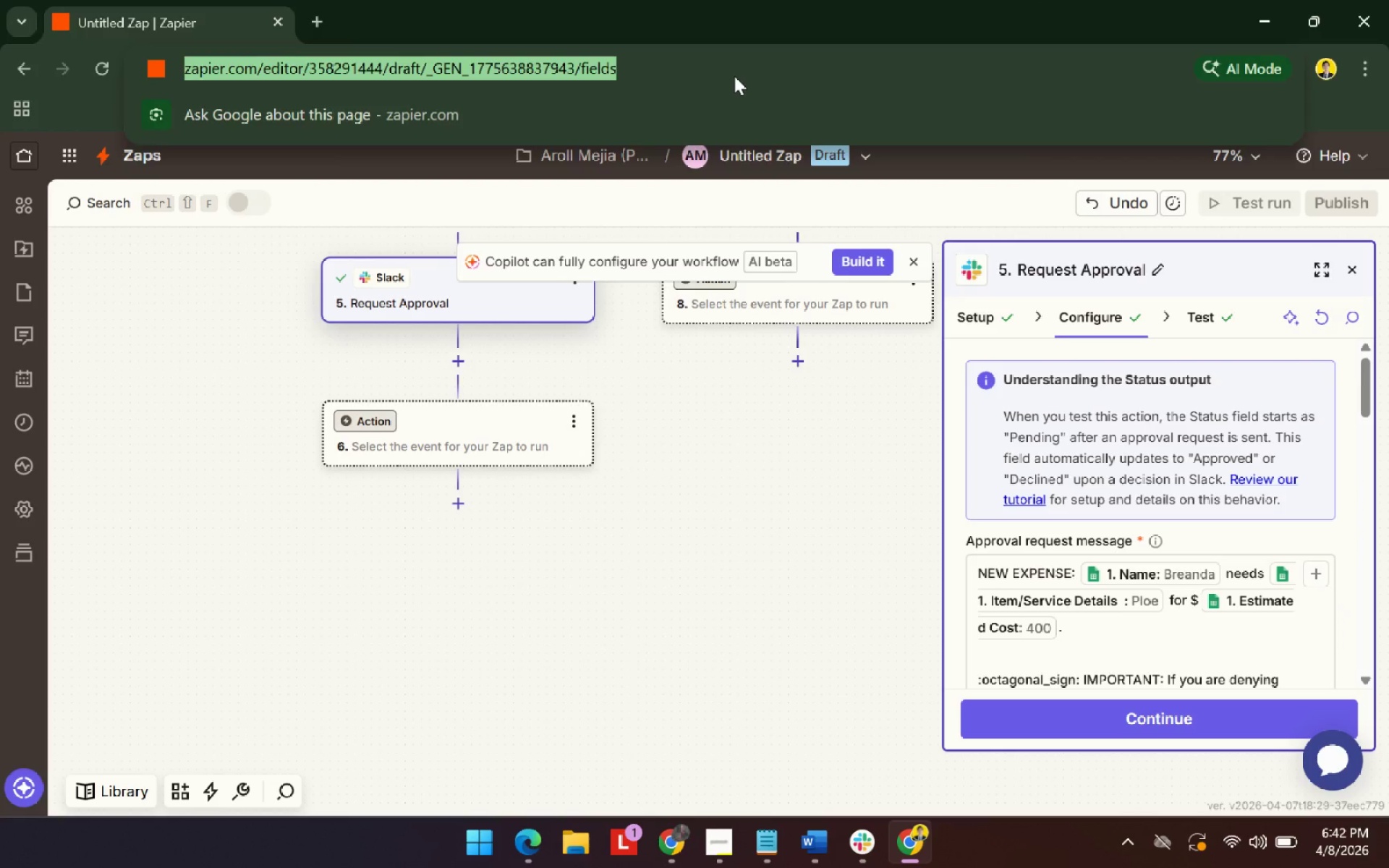 
type(gma)
 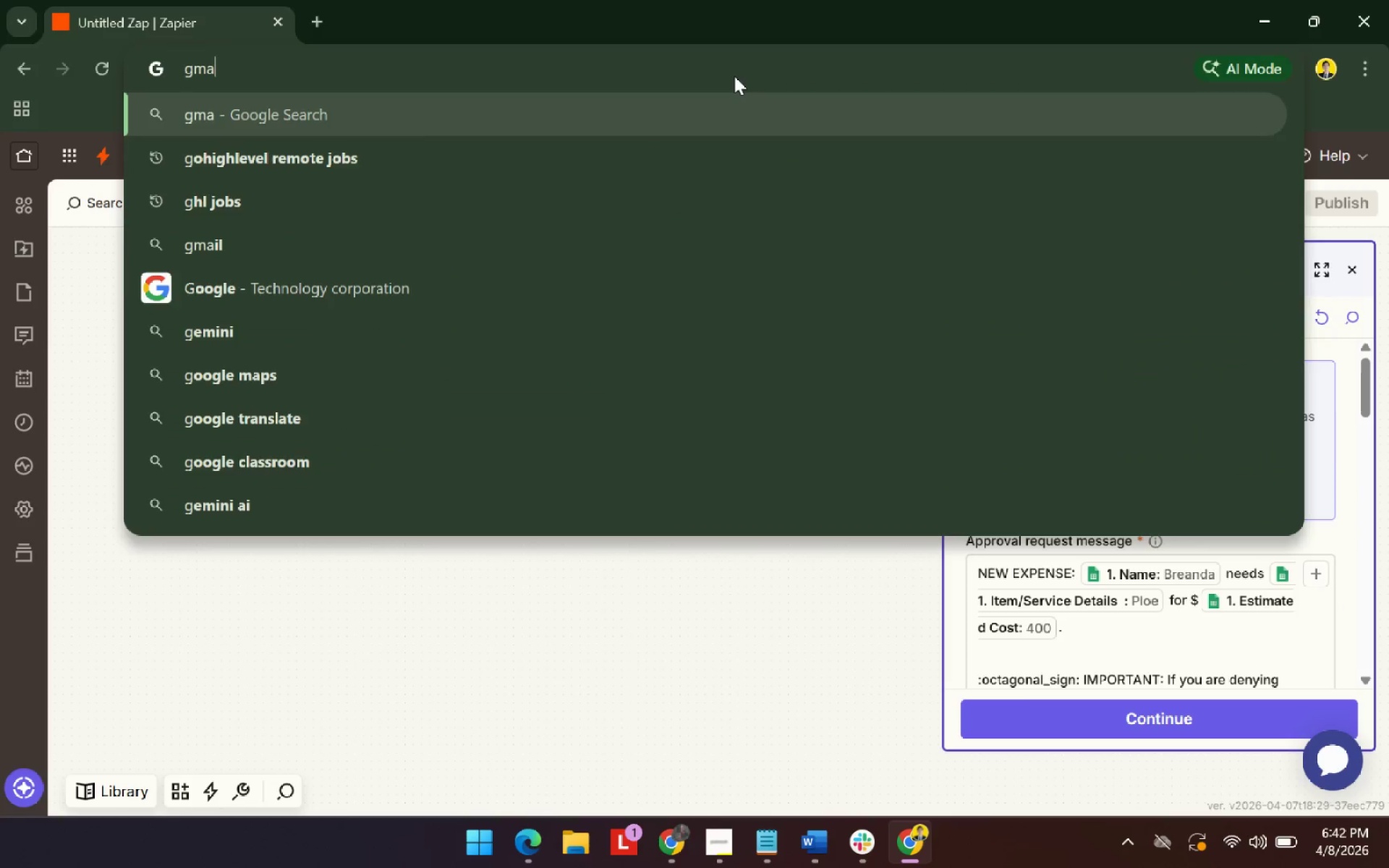 
key(Enter)
 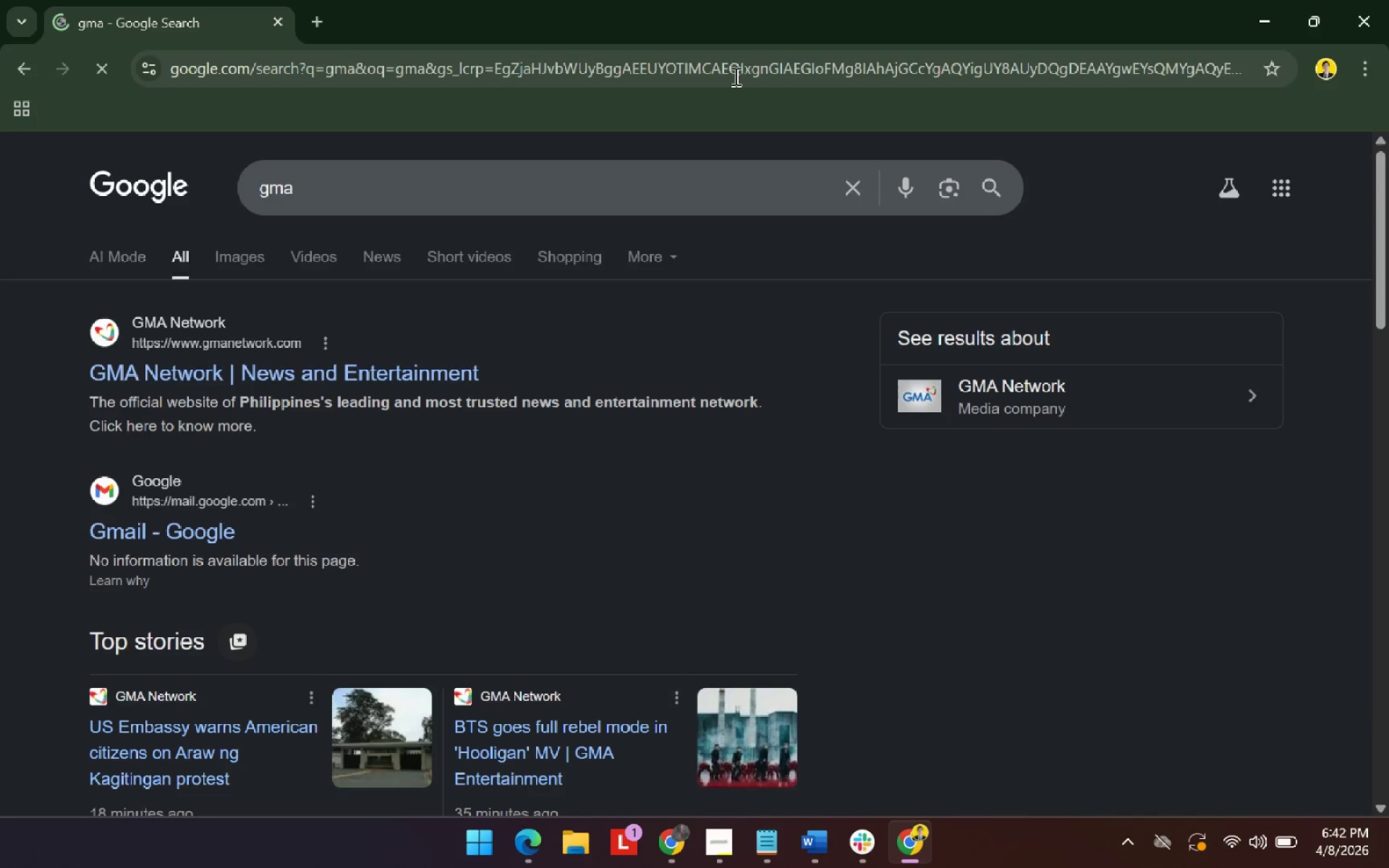 
left_click([734, 76])
 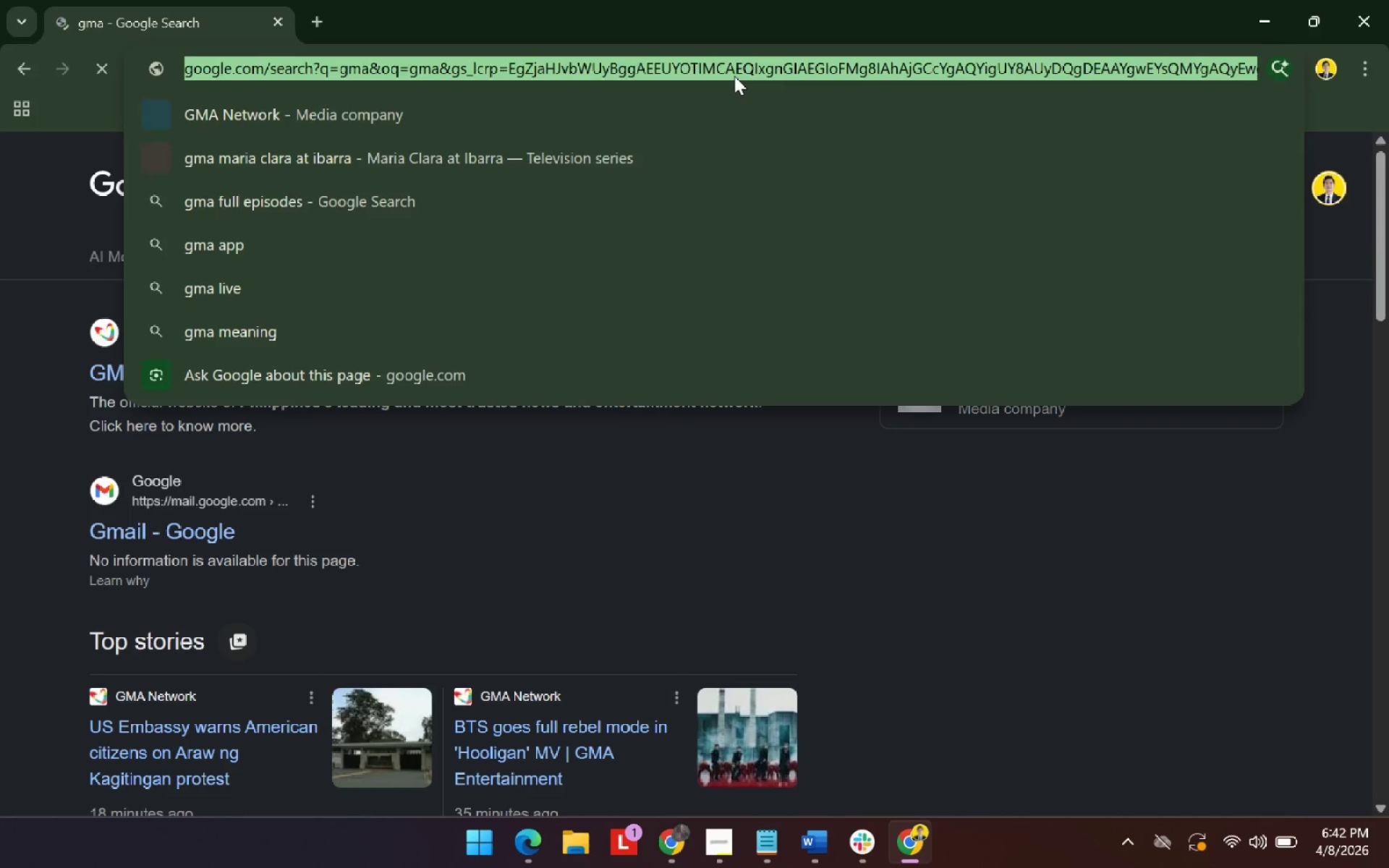 
type(gmail.com)
 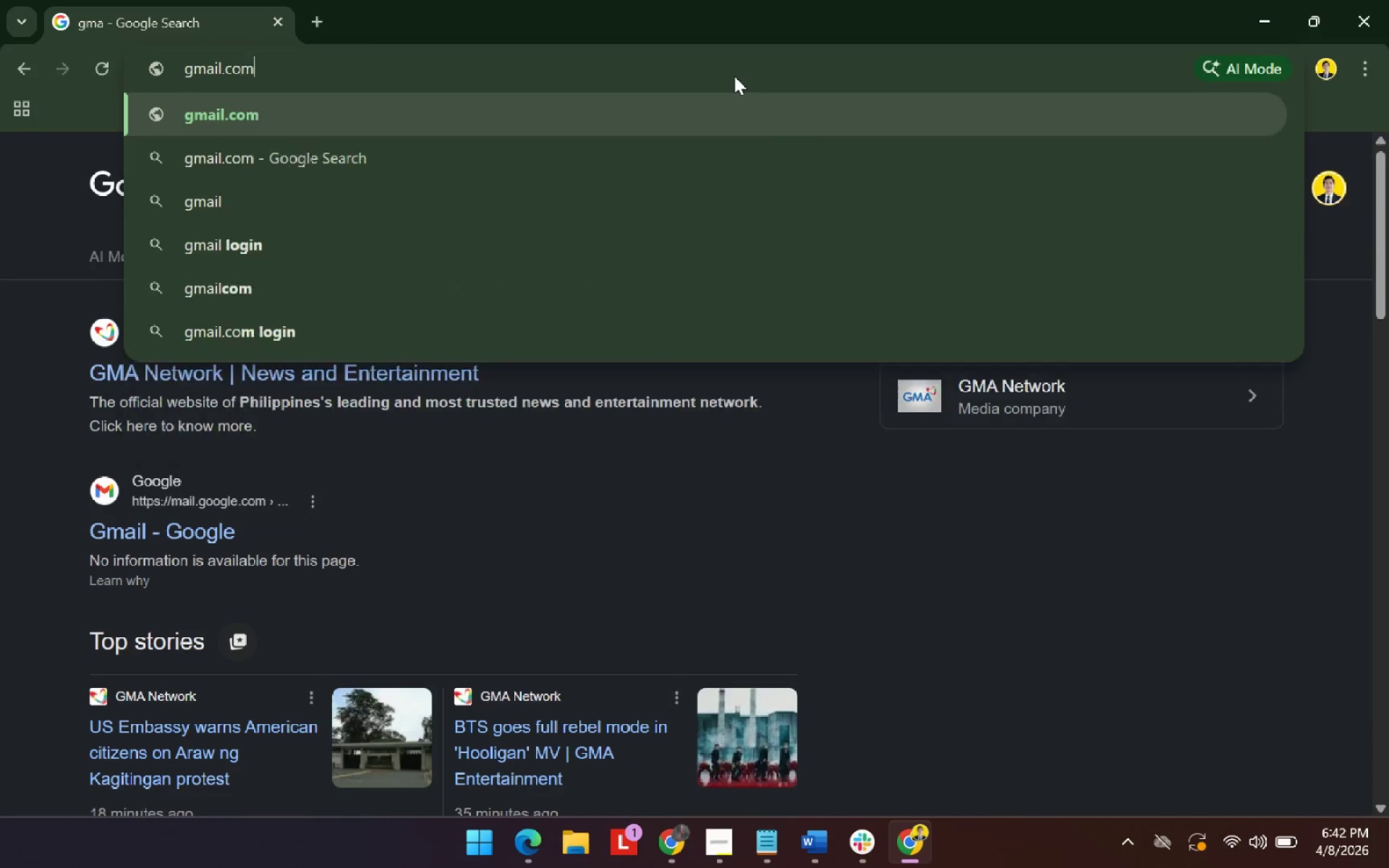 
key(Enter)
 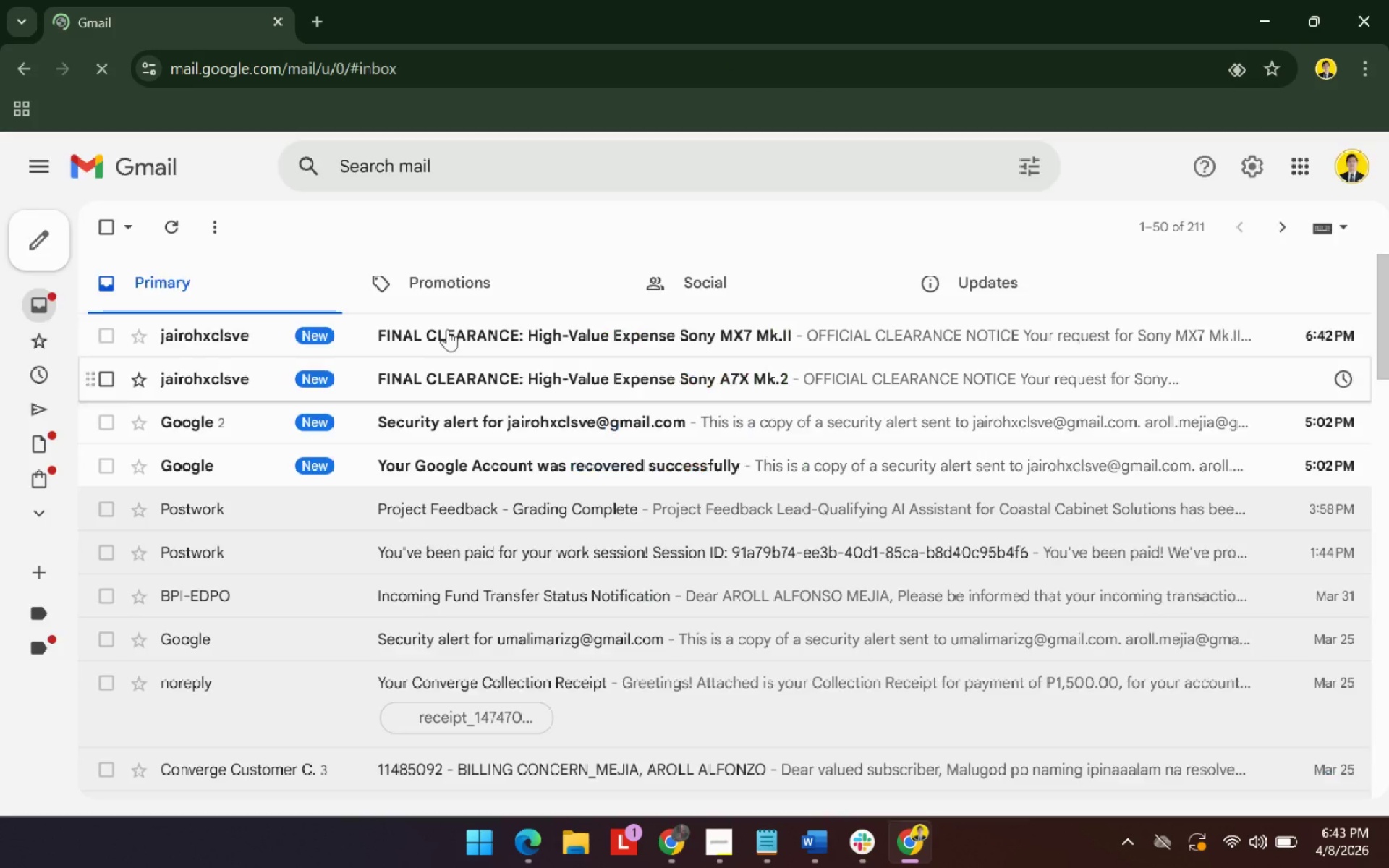 
left_click([459, 336])
 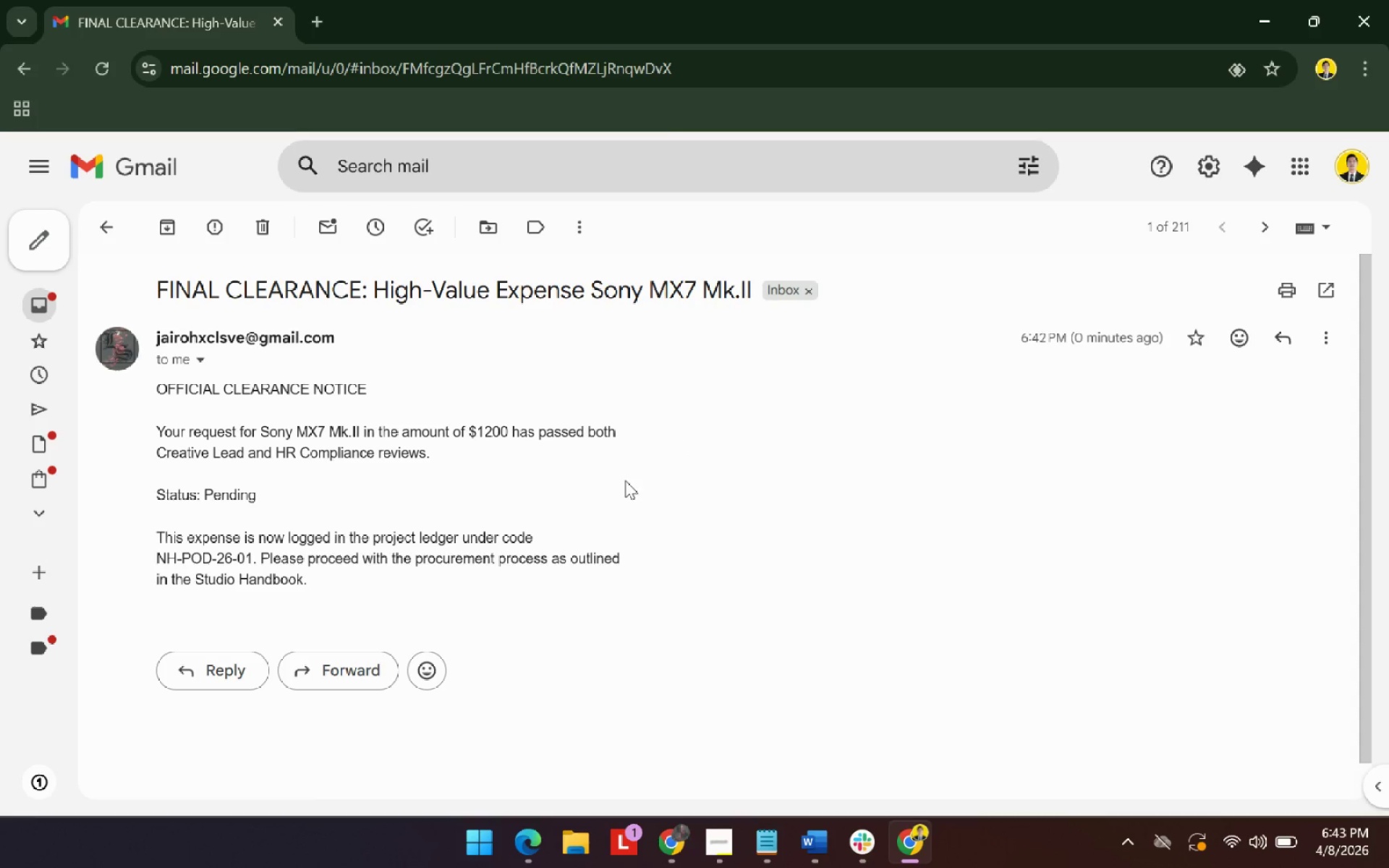 
wait(10.72)
 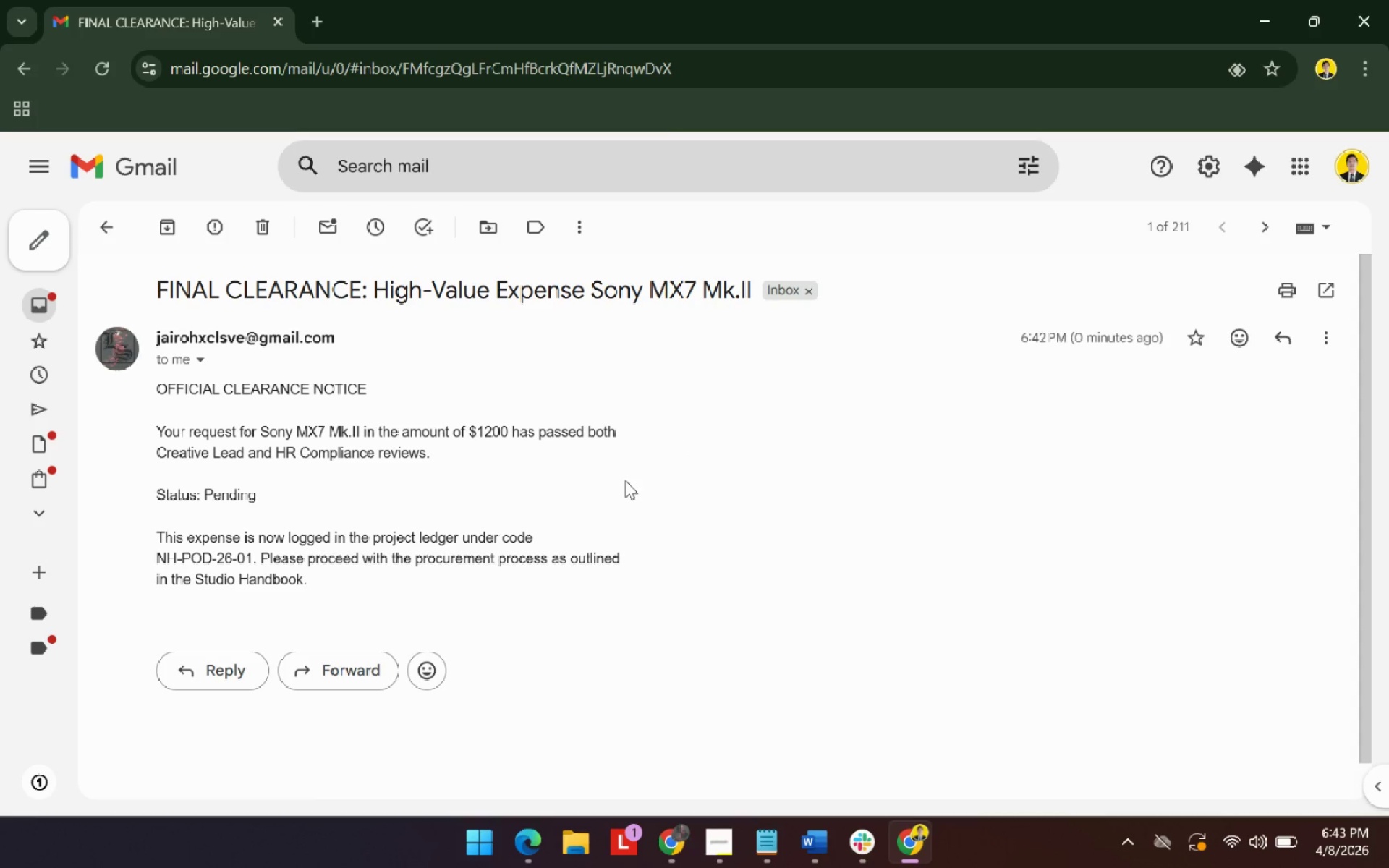 
left_click([593, 493])
 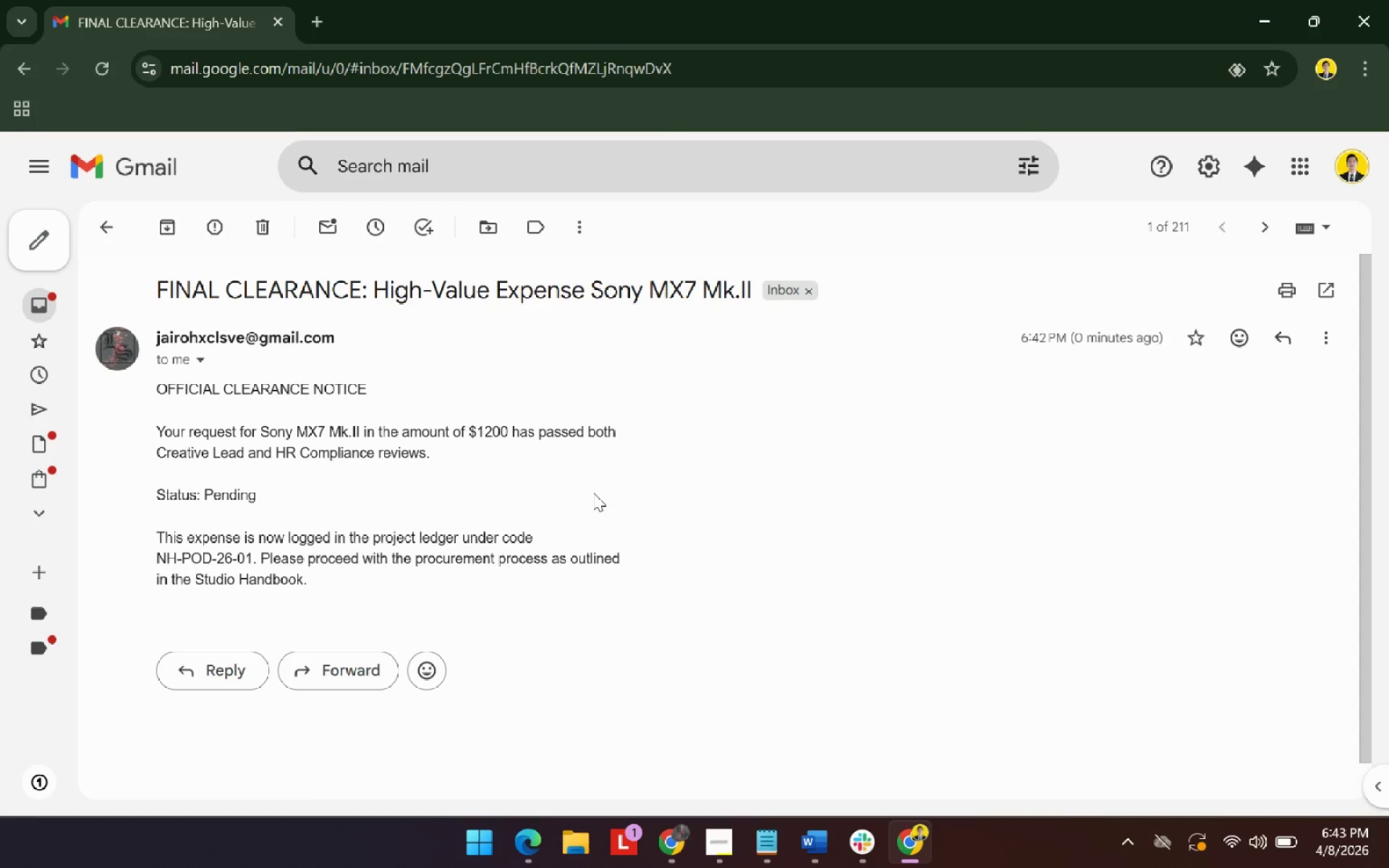 
key(CapsLock)
 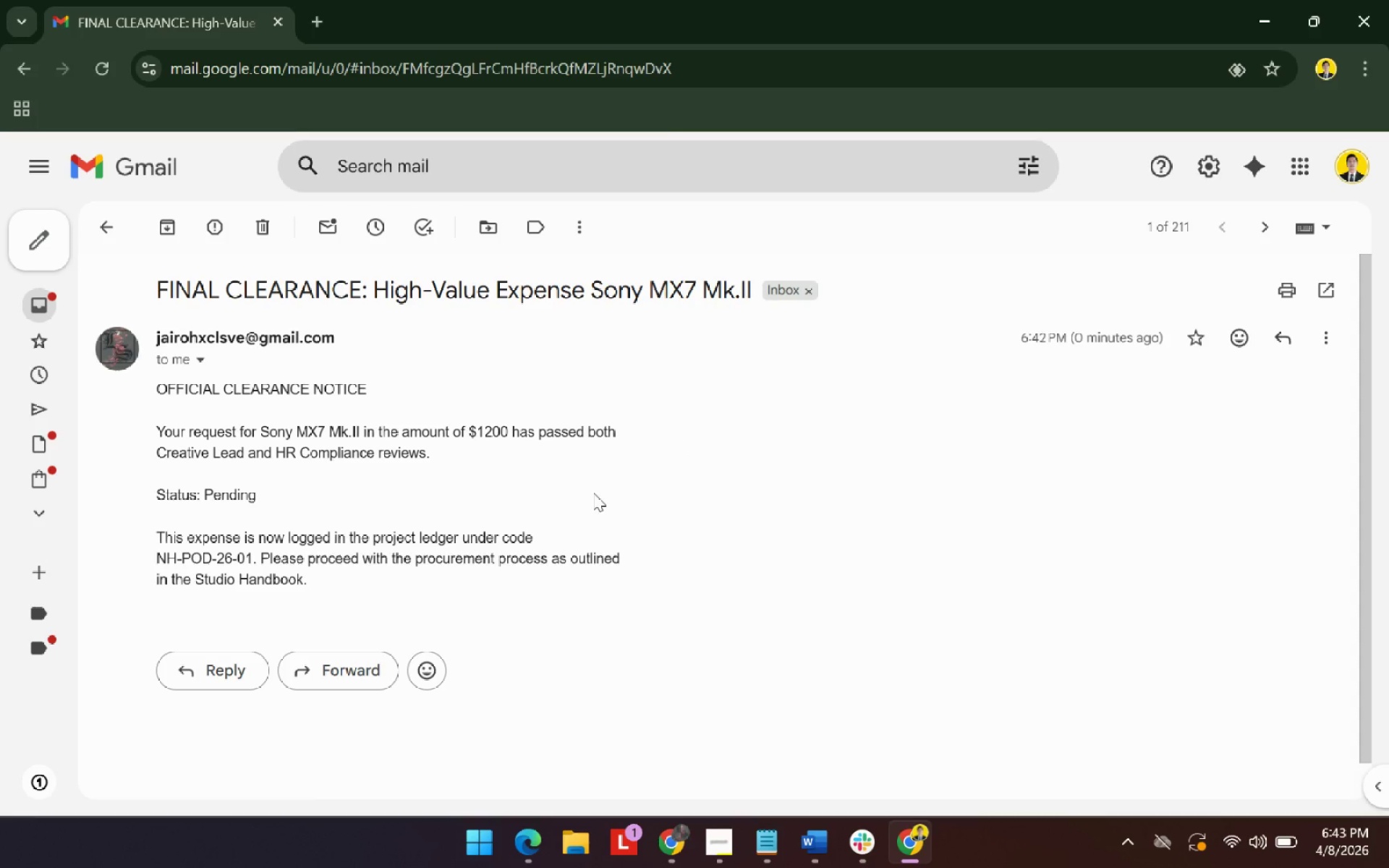 
key(Alt+AltLeft)
 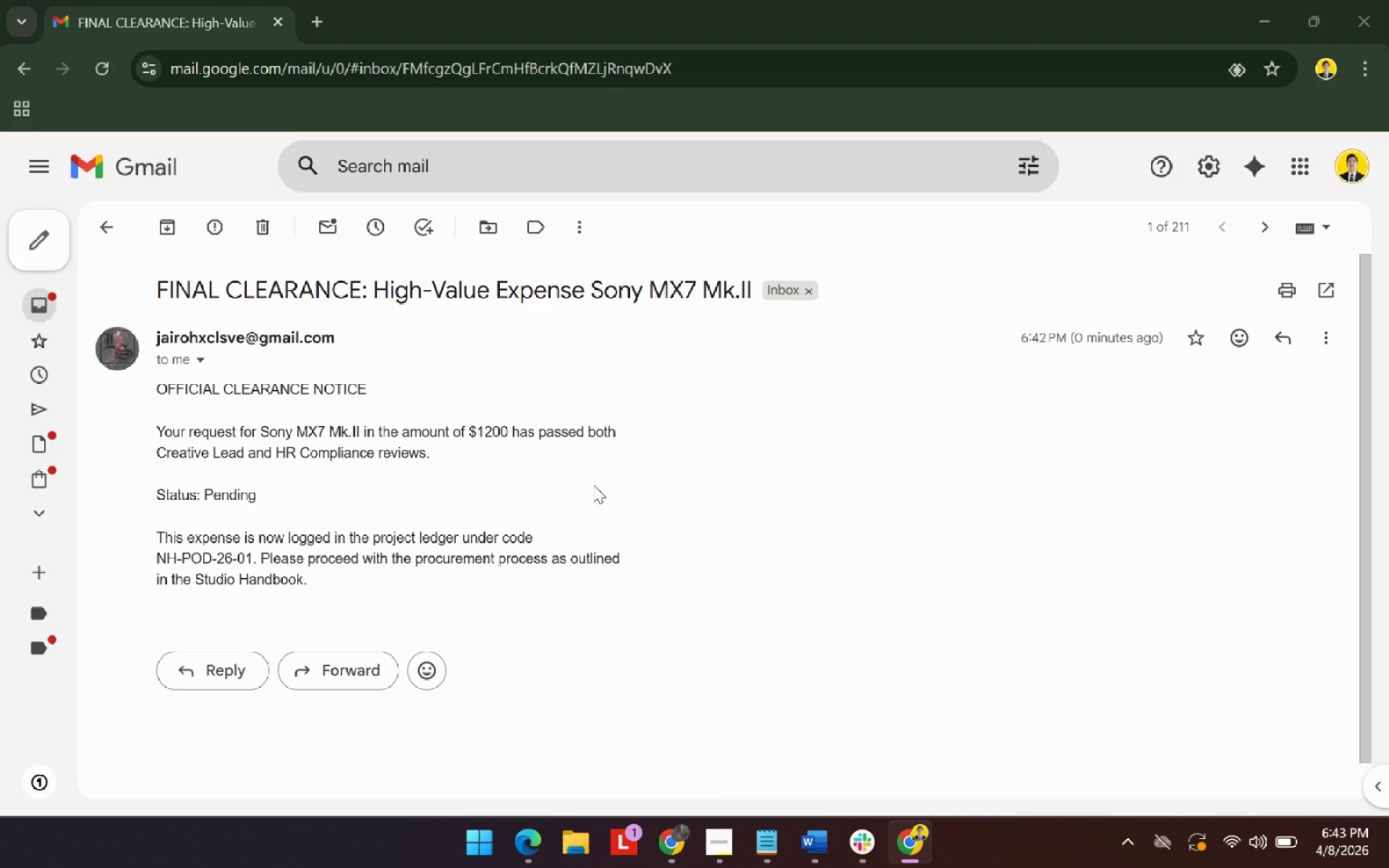 
key(Alt+Tab)
 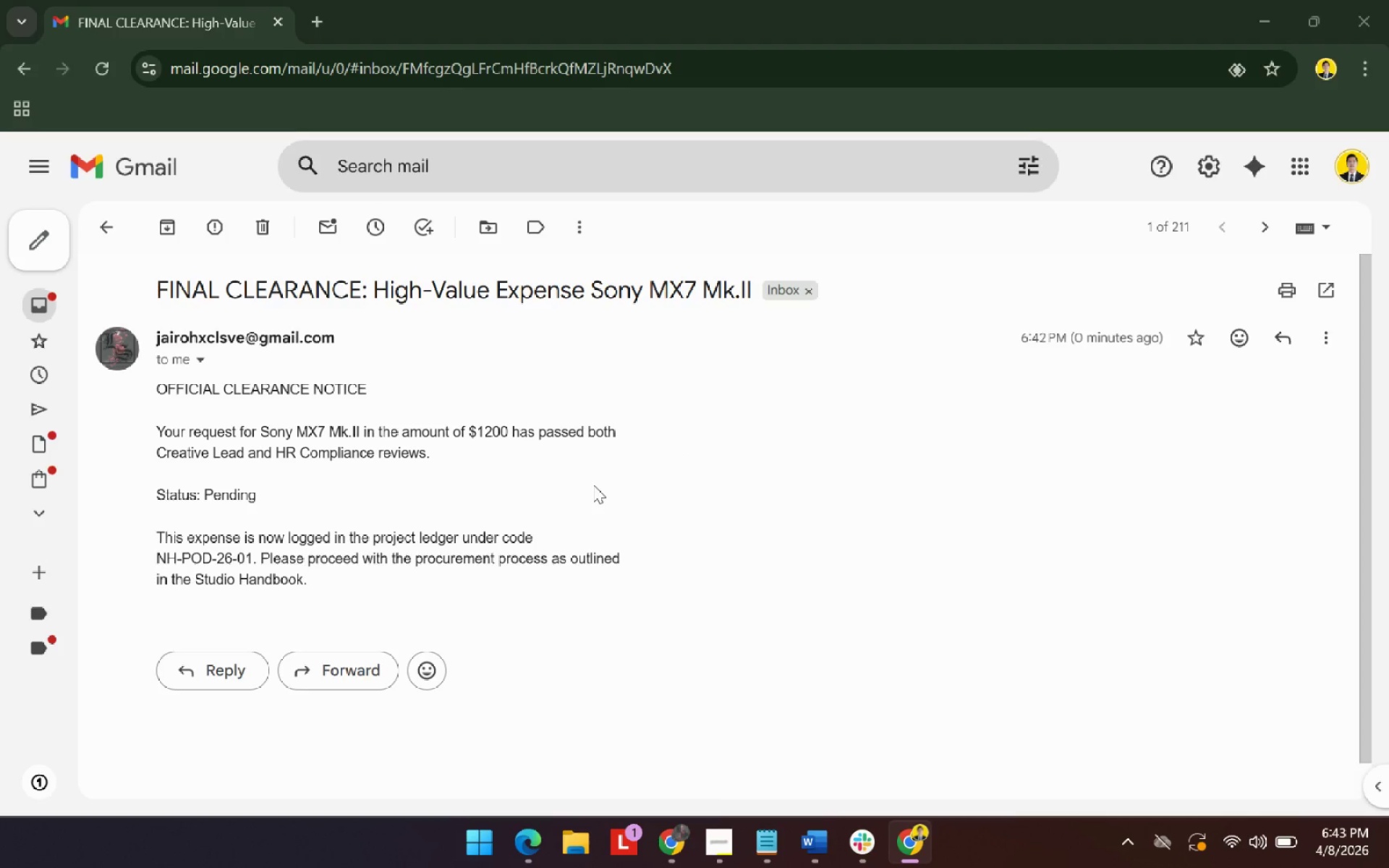 
mouse_move([579, 480])
 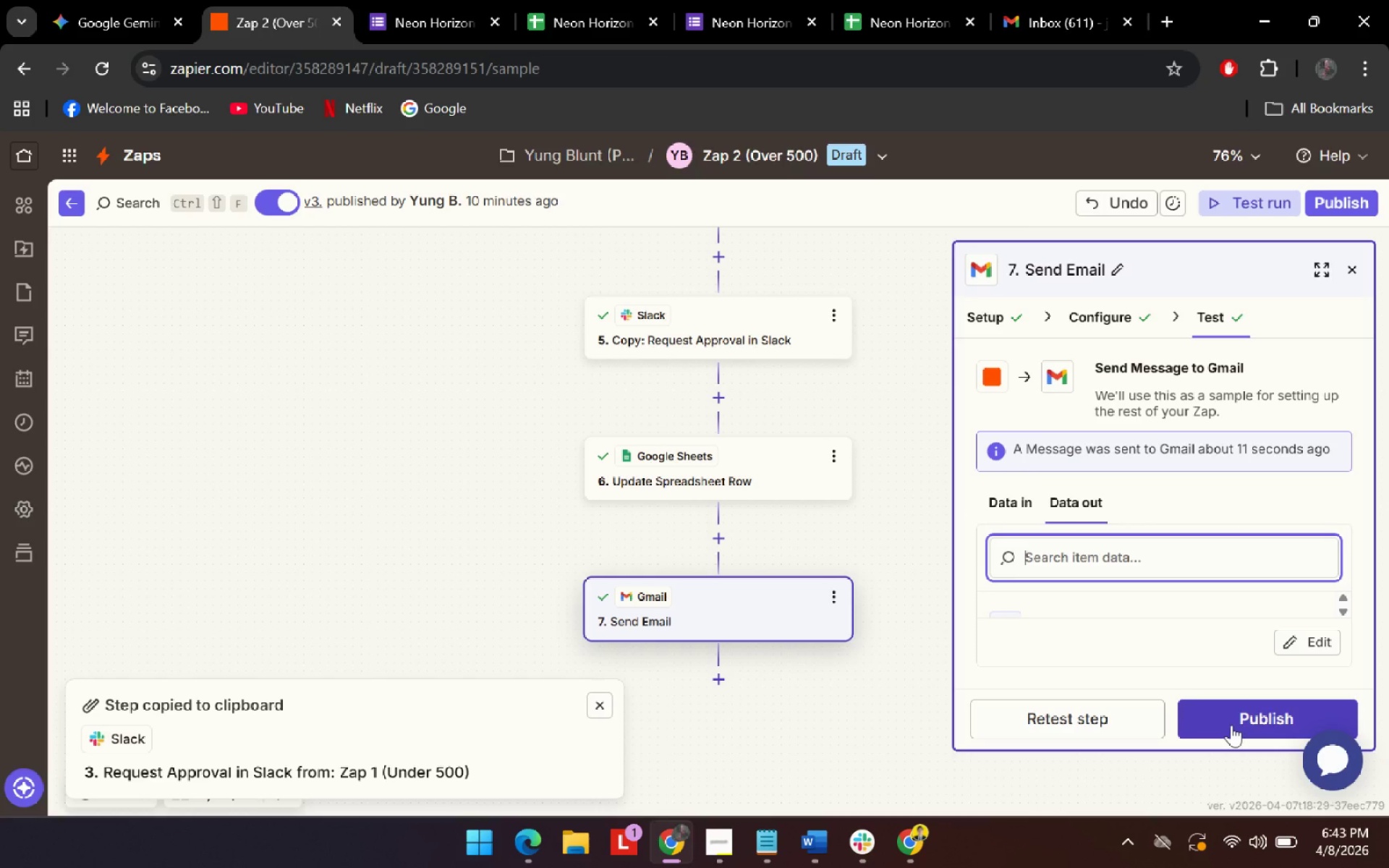 
left_click([1231, 725])
 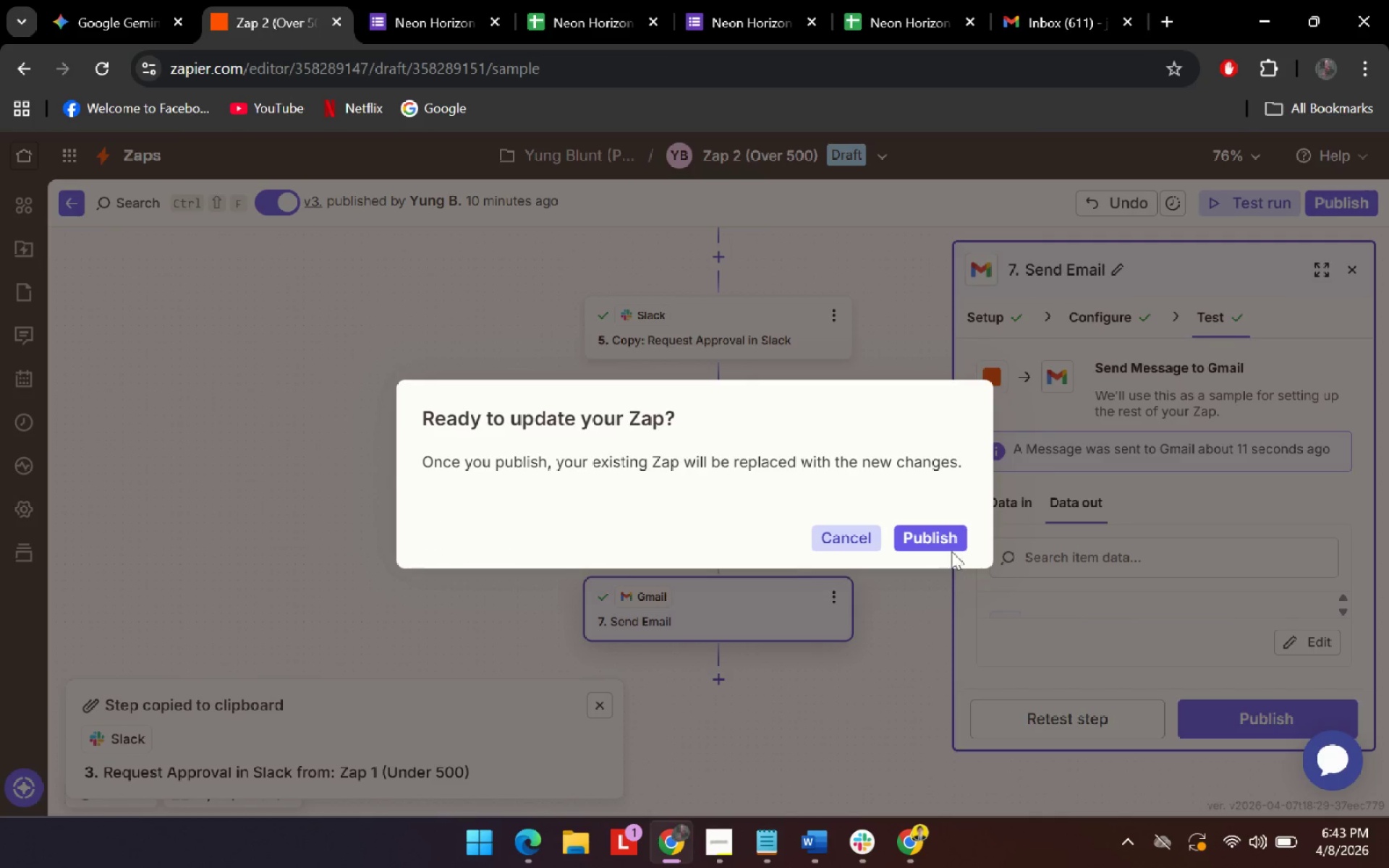 
left_click([943, 544])
 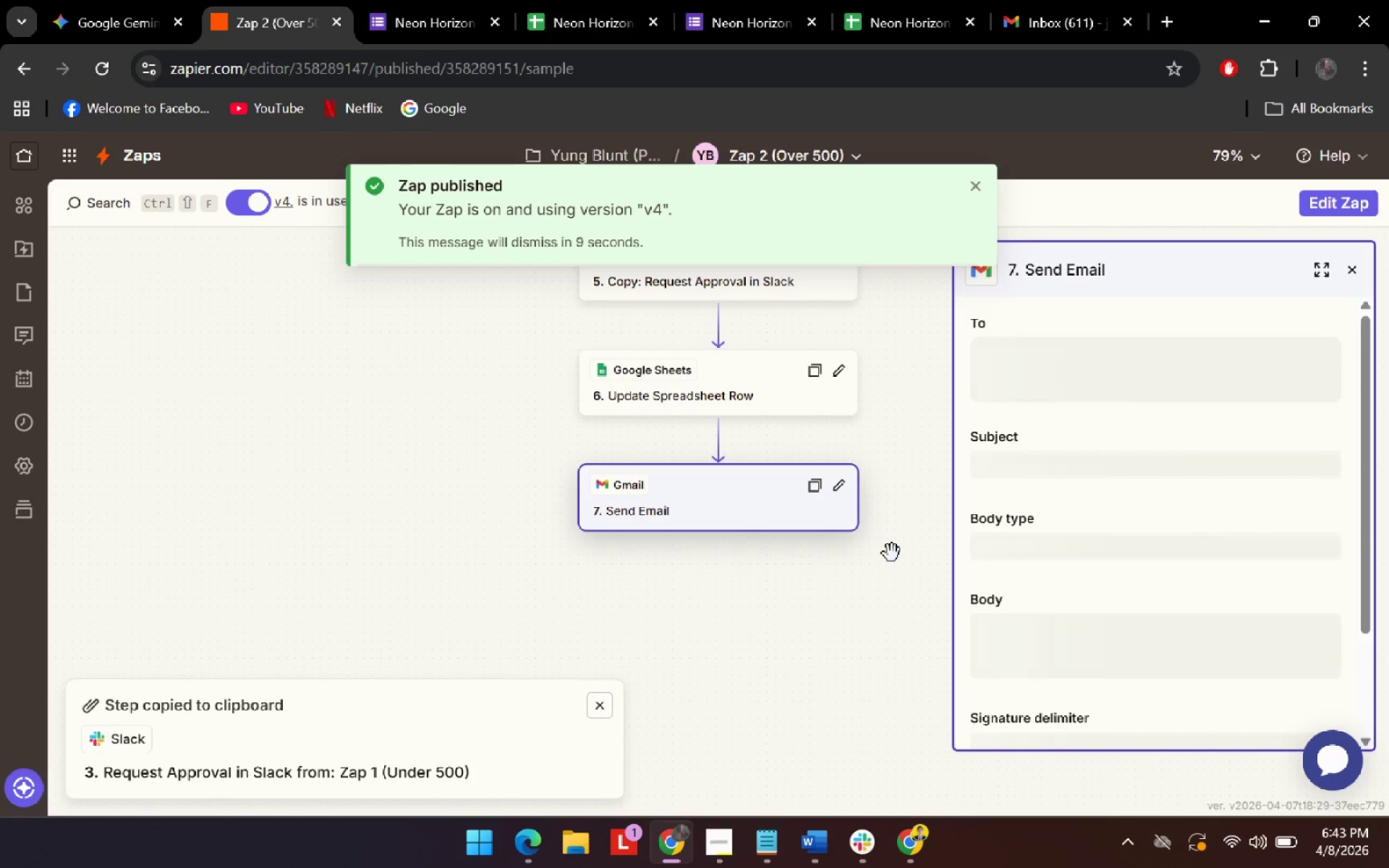 
wait(7.75)
 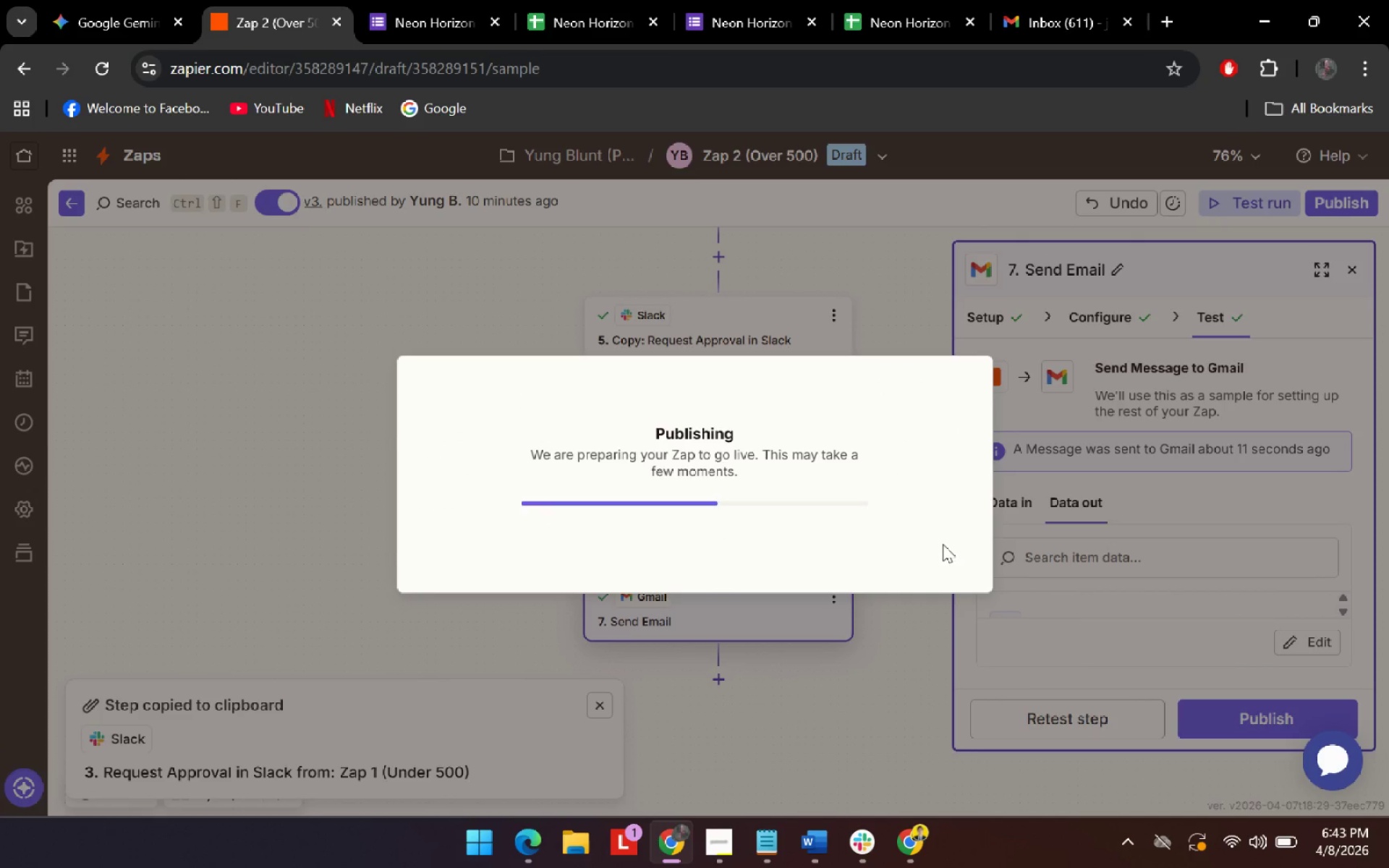 
scroll: coordinate [821, 624], scroll_direction: up, amount: 18.0
 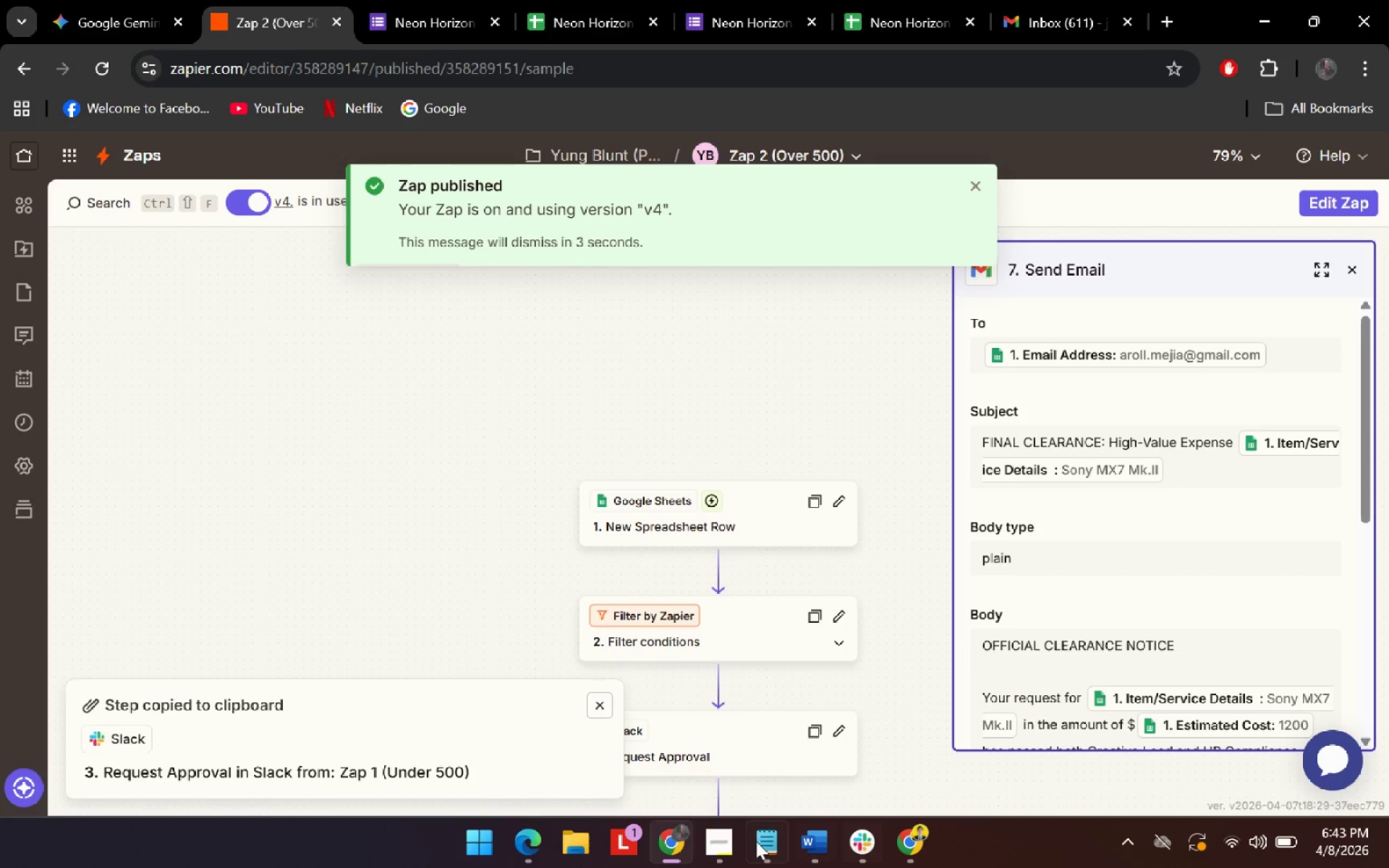 
left_click([720, 856])